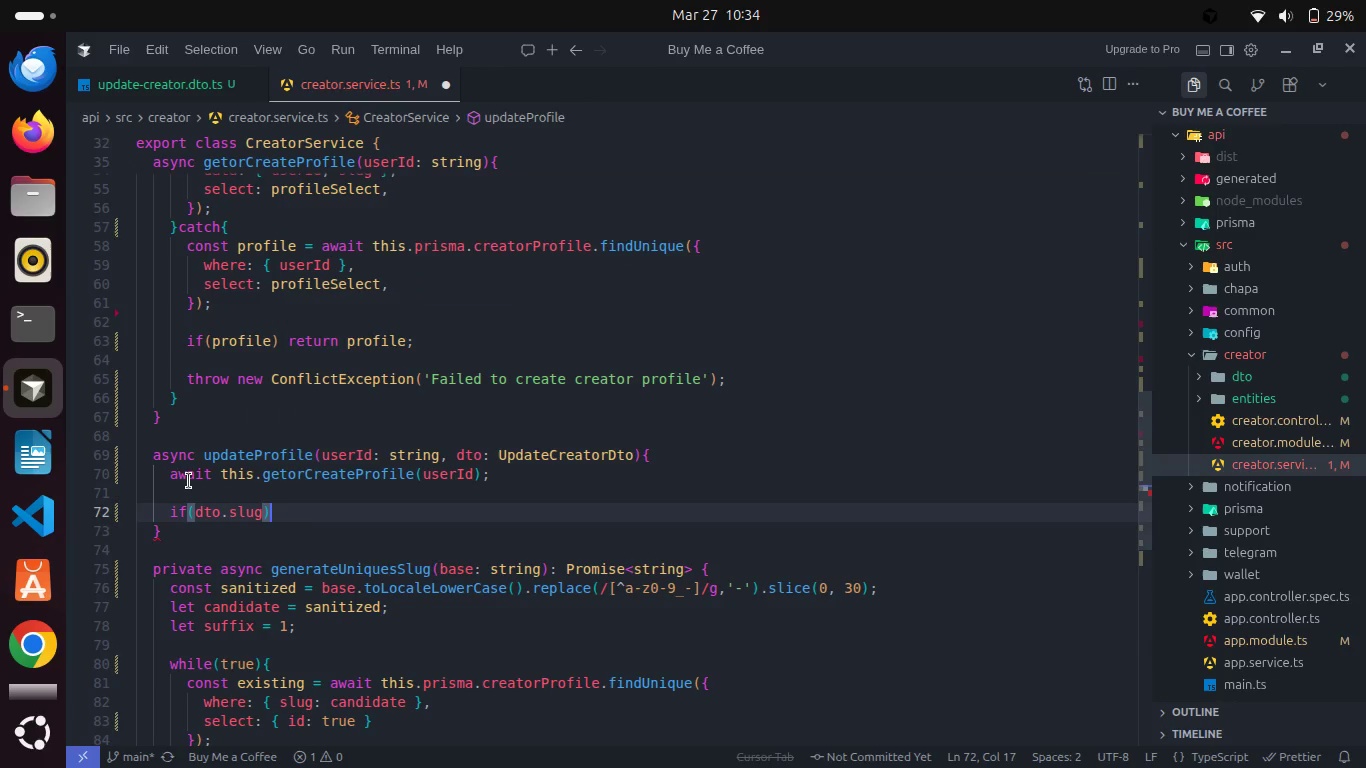 
key(Shift+ShiftRight)
 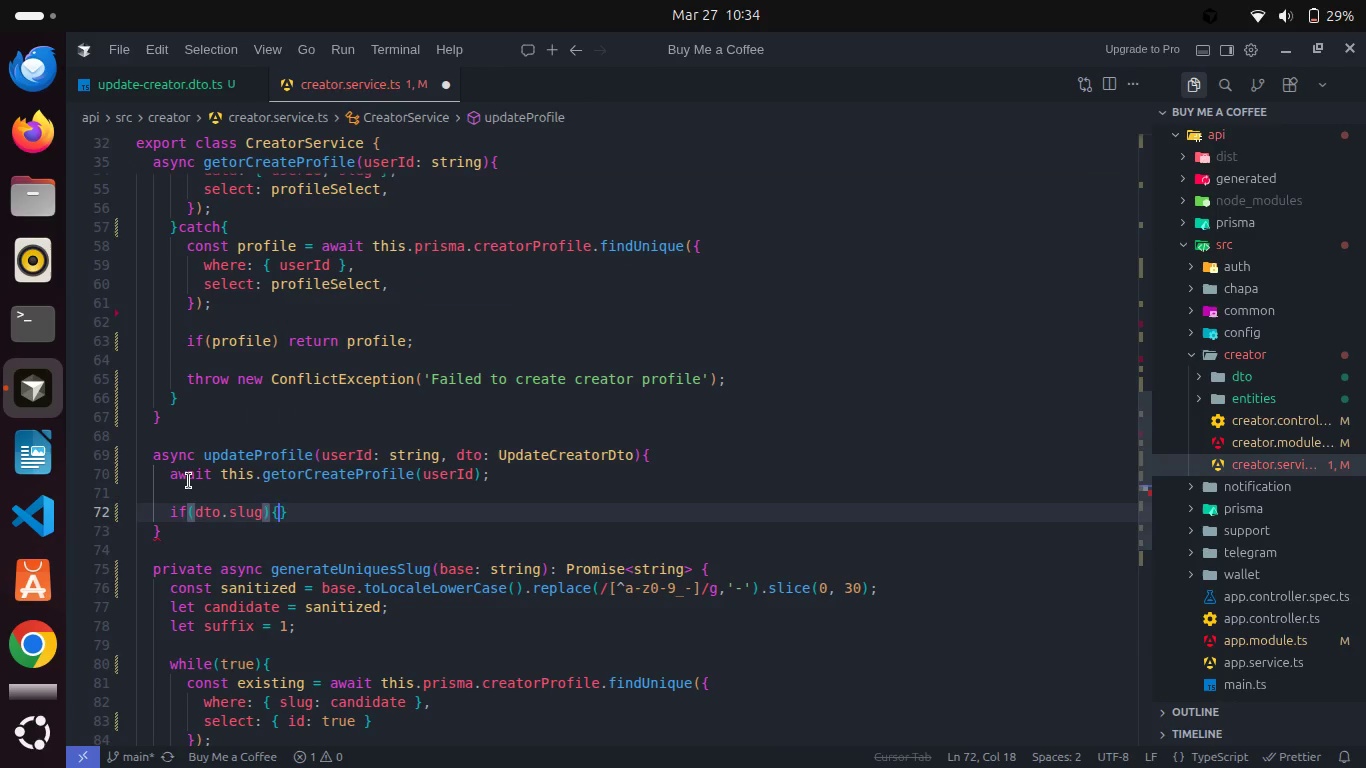 
key(Shift+BracketLeft)
 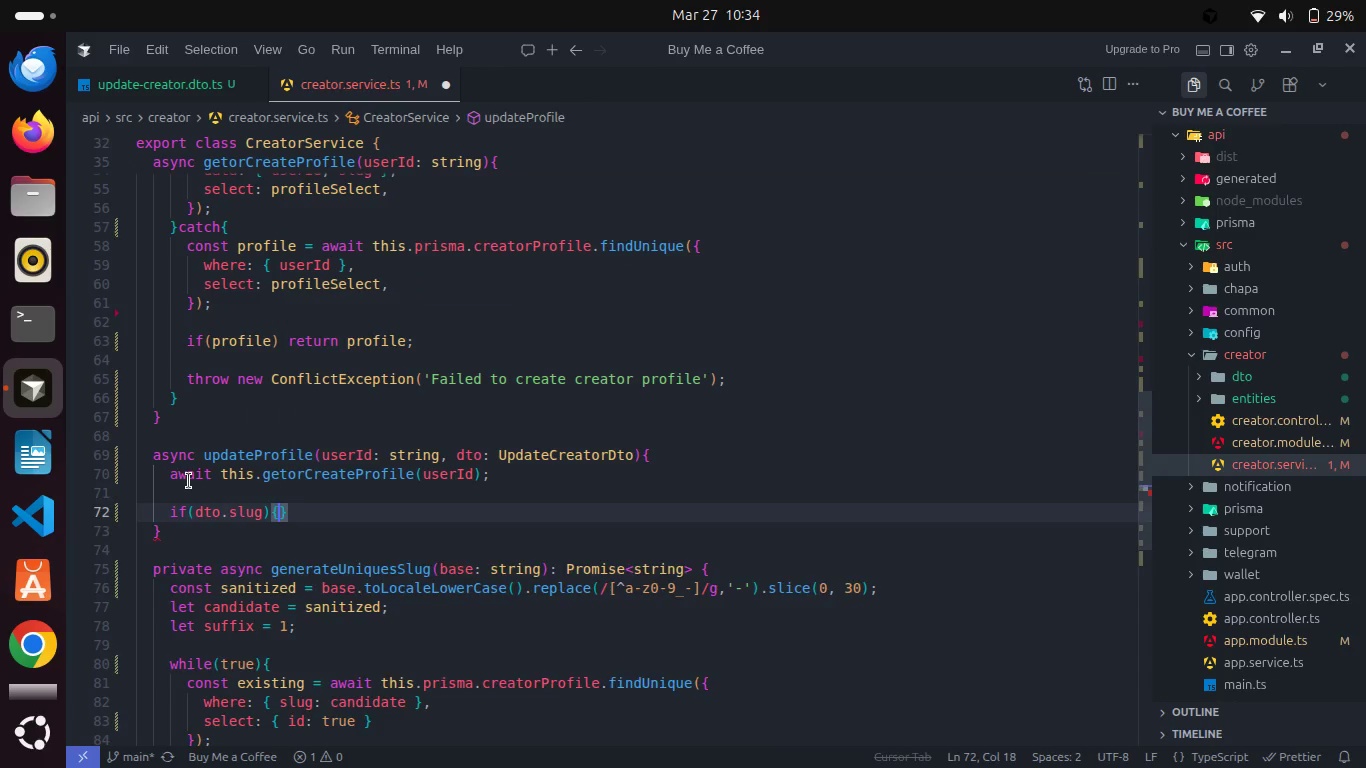 
key(Enter)
 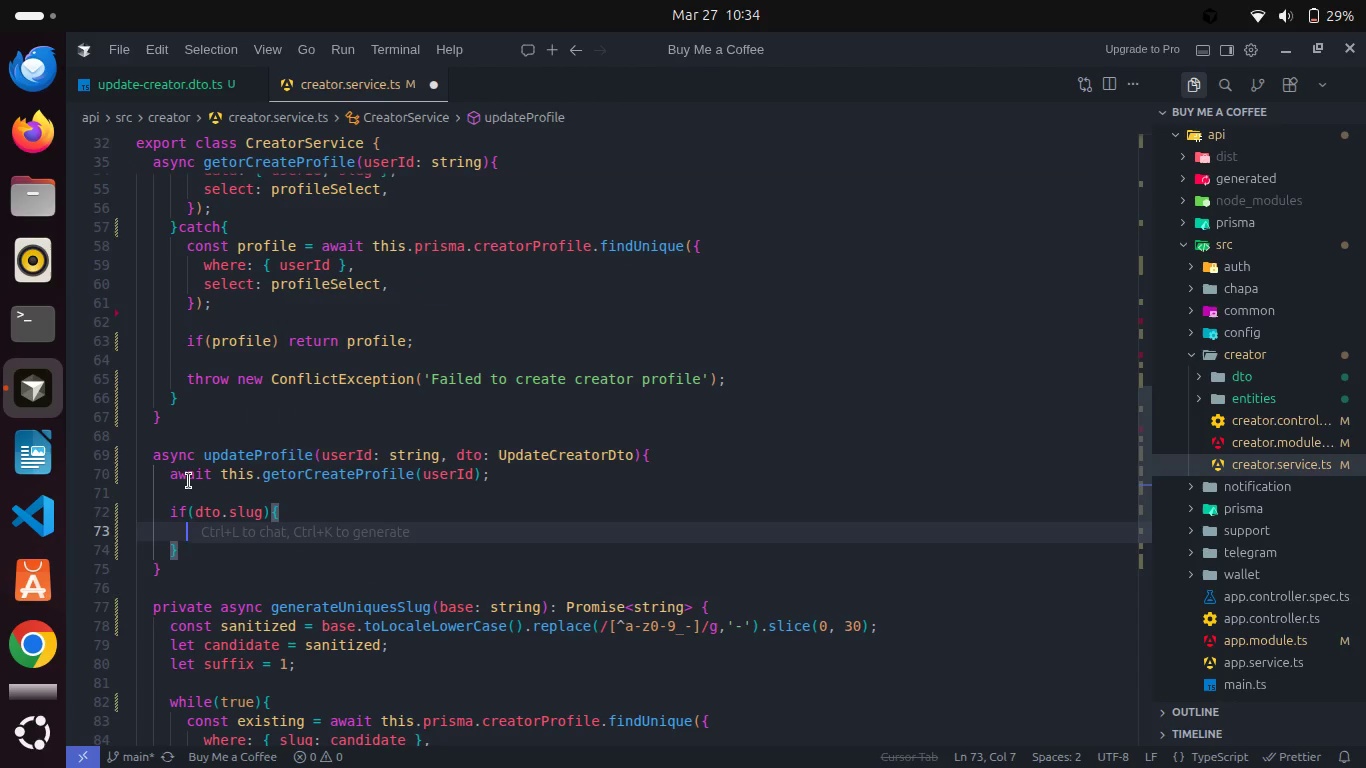 
wait(5.72)
 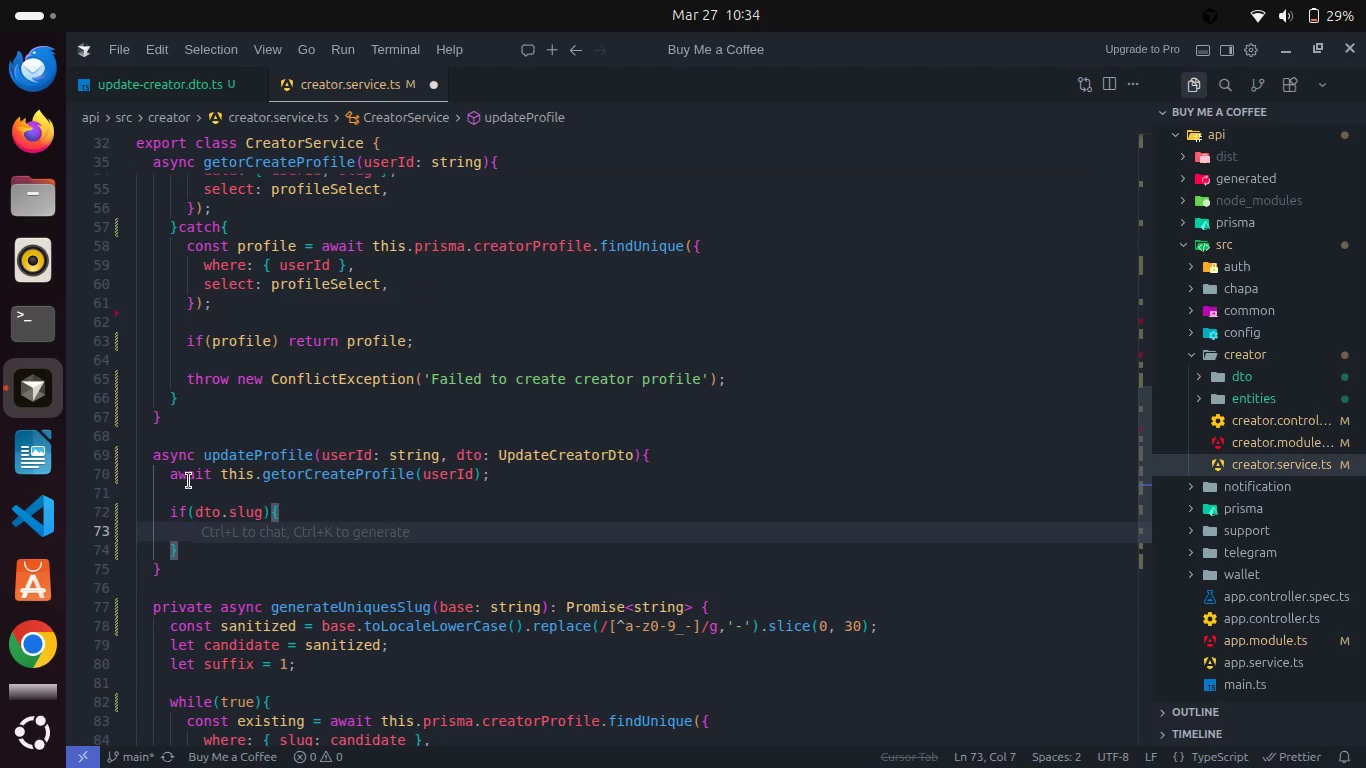 
type(const exi)
 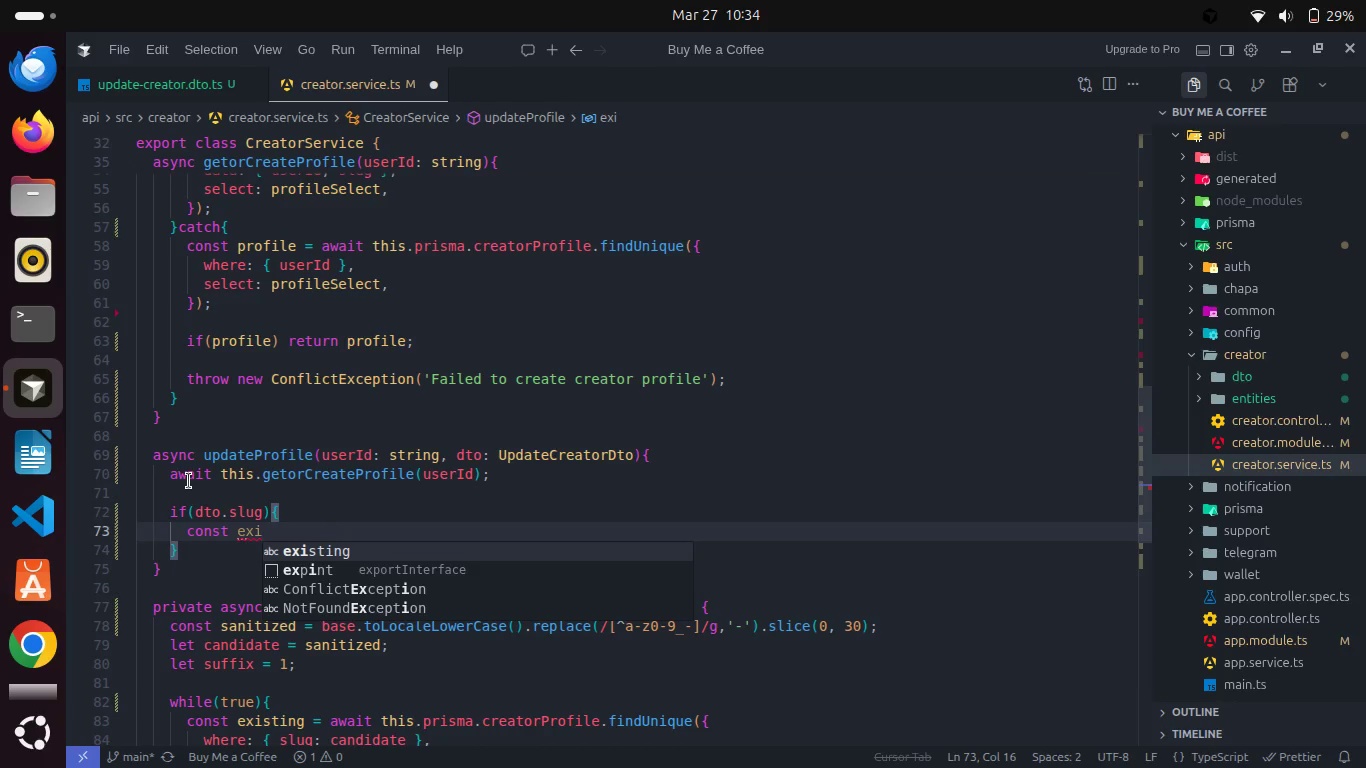 
key(Enter)
 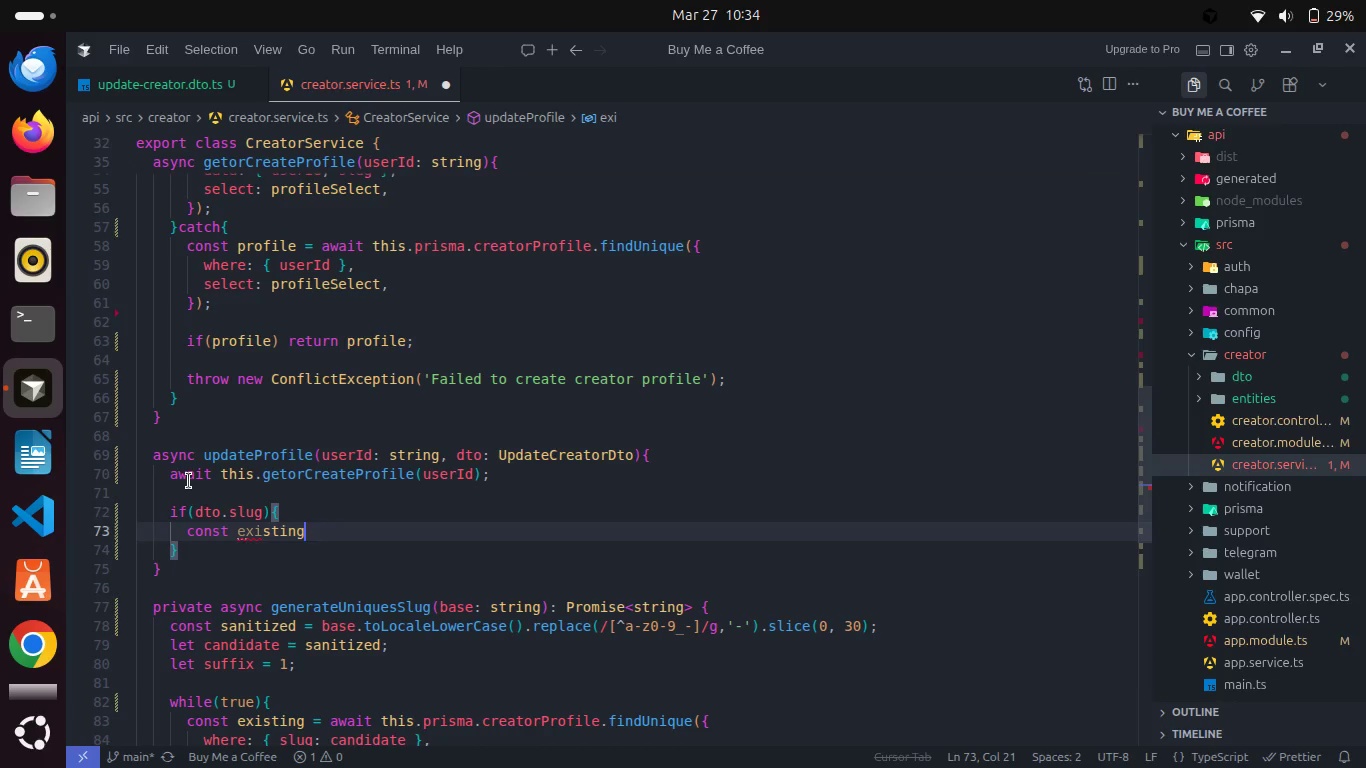 
type( = awai)
 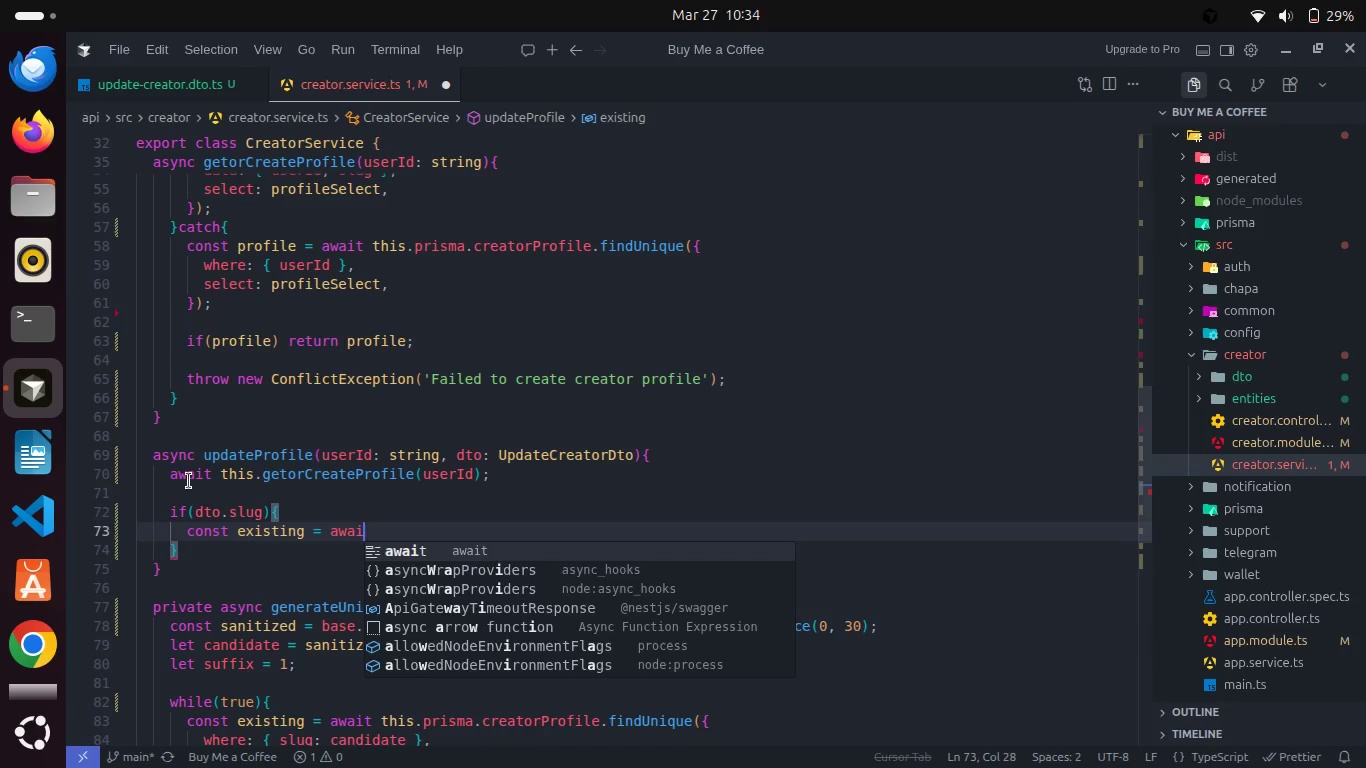 
key(Enter)
 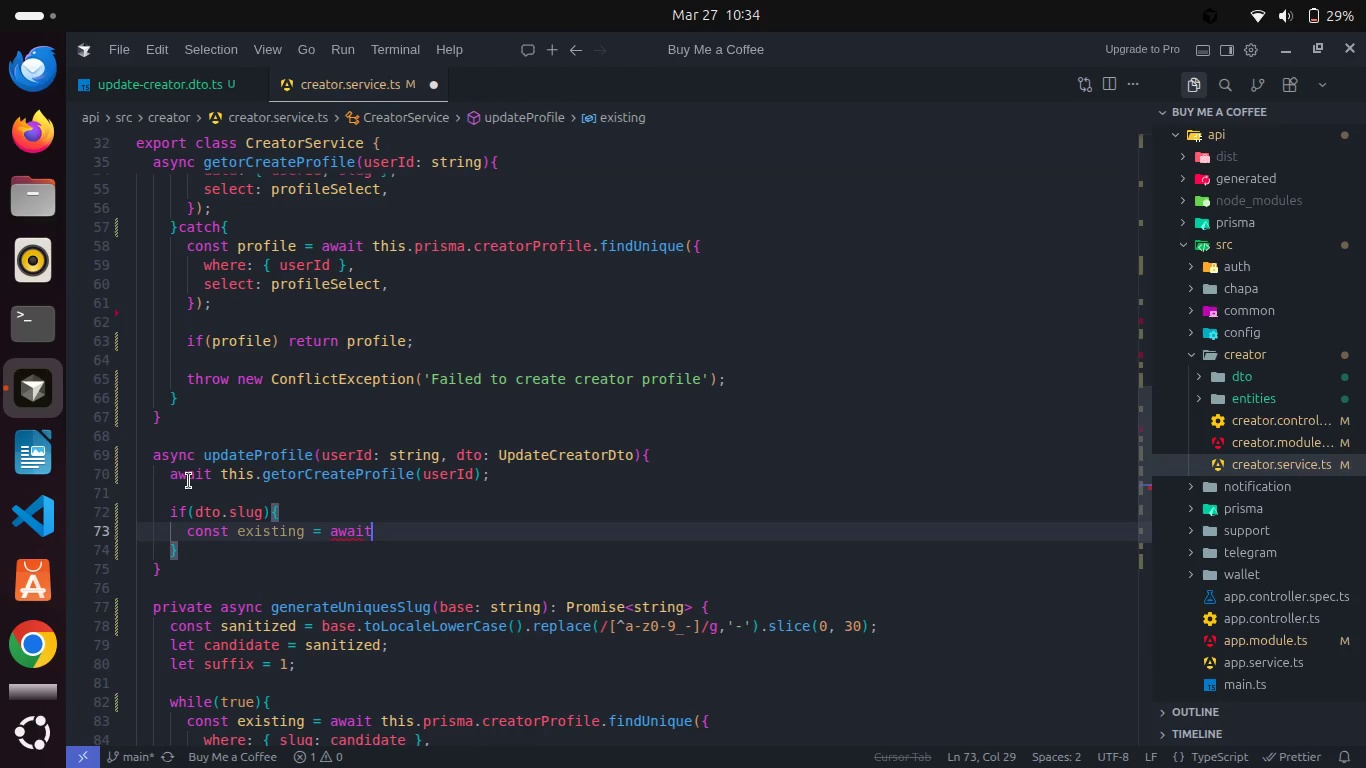 
type( this.pr)
 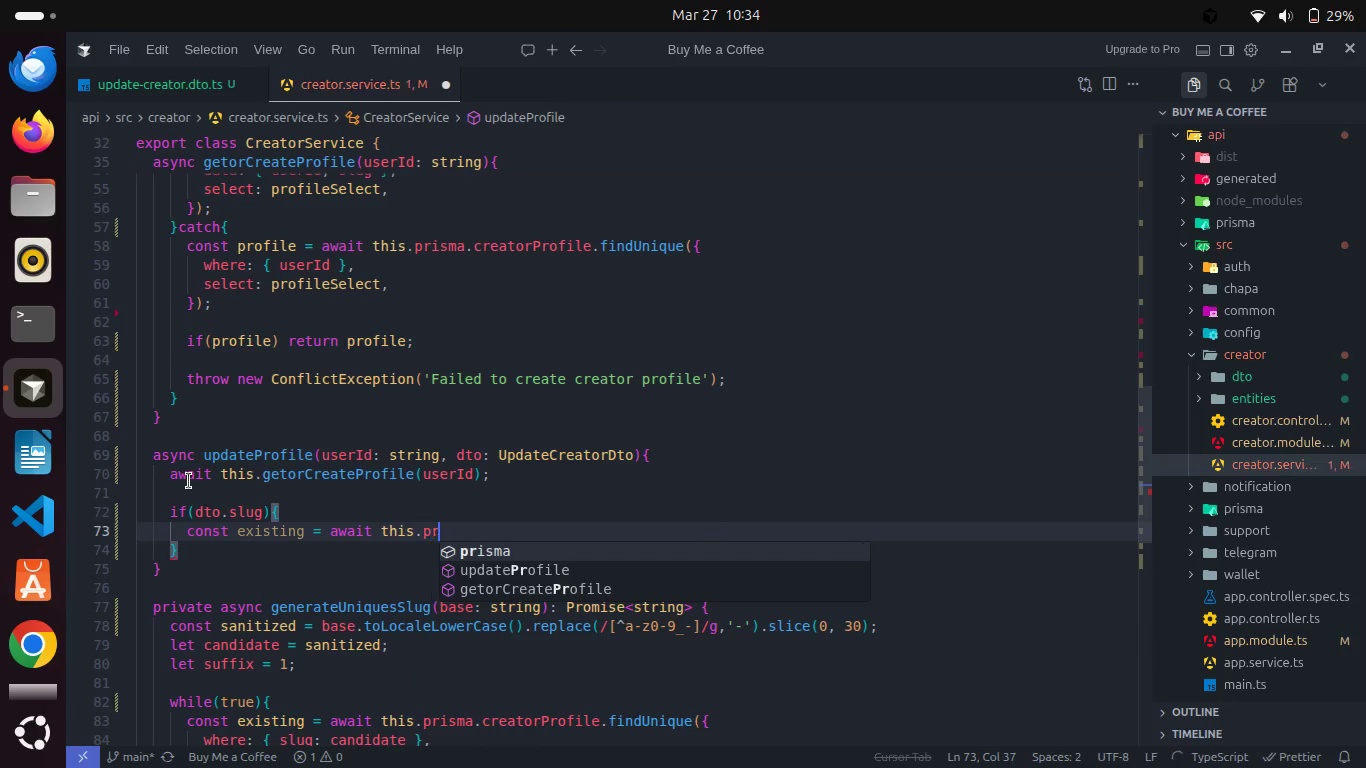 
key(Enter)
 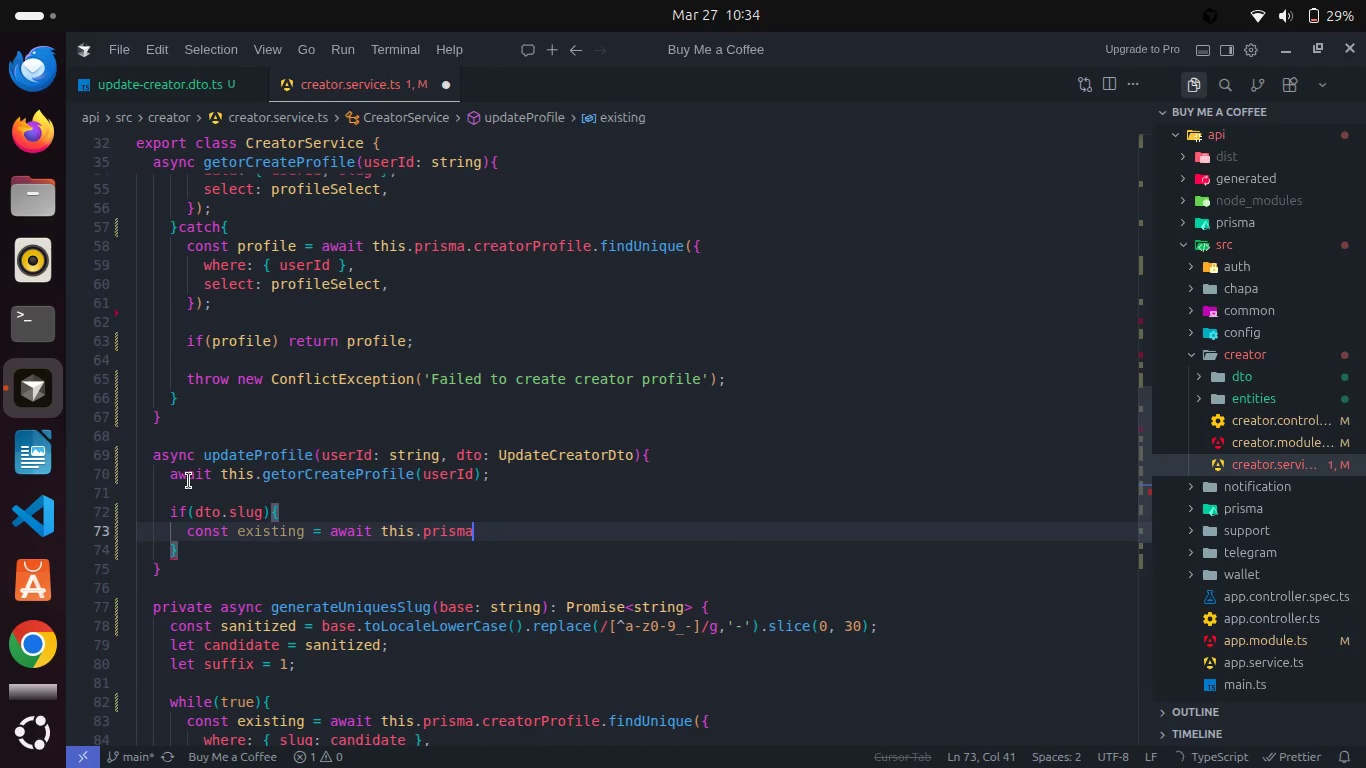 
type(.create)
 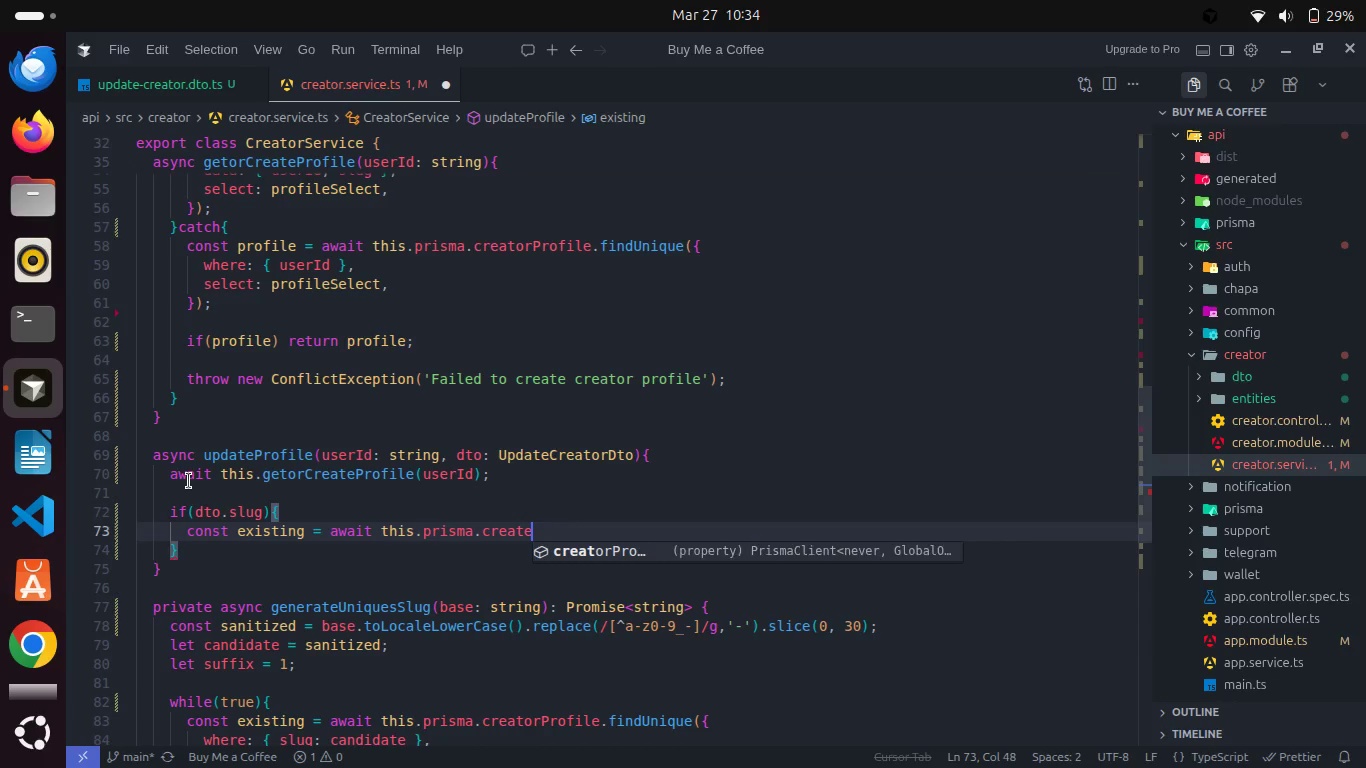 
hold_key(key=ShiftLeft, duration=0.3)
 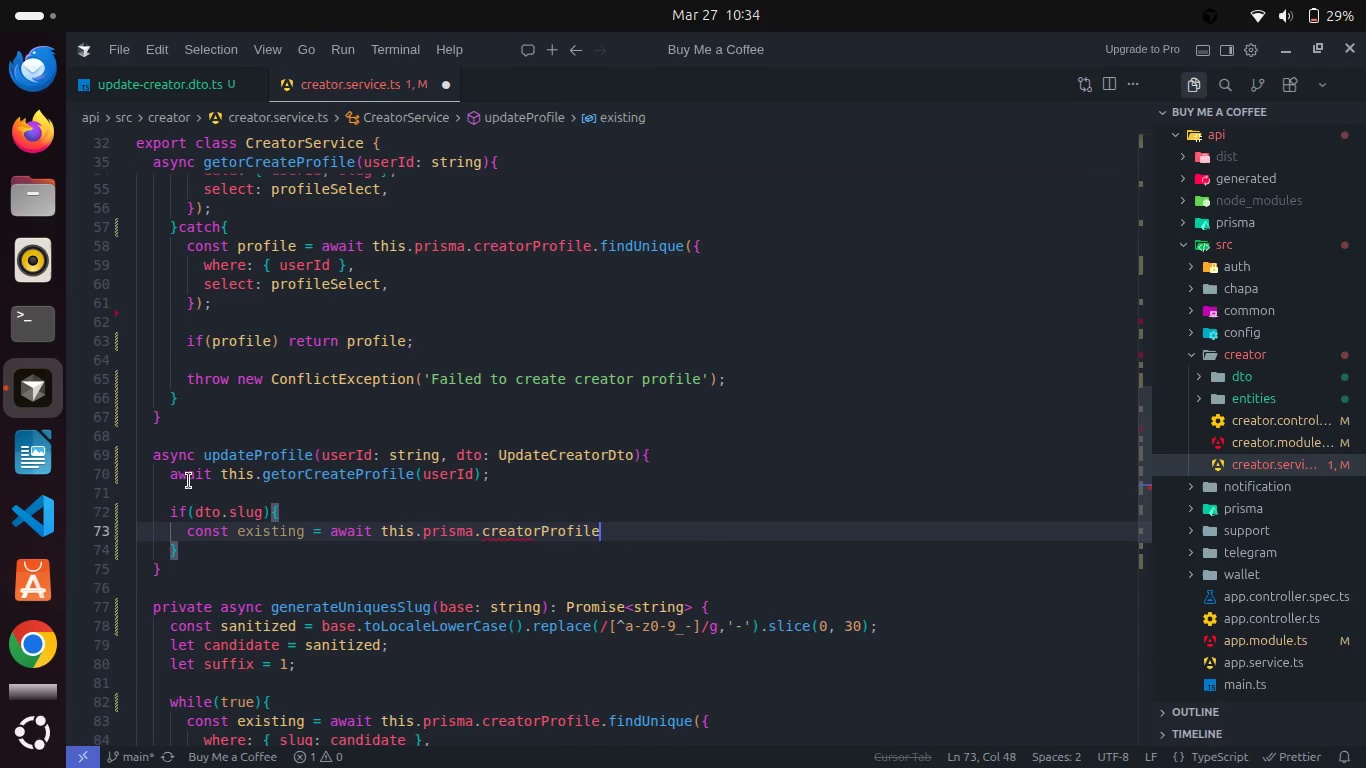 
key(Enter)
 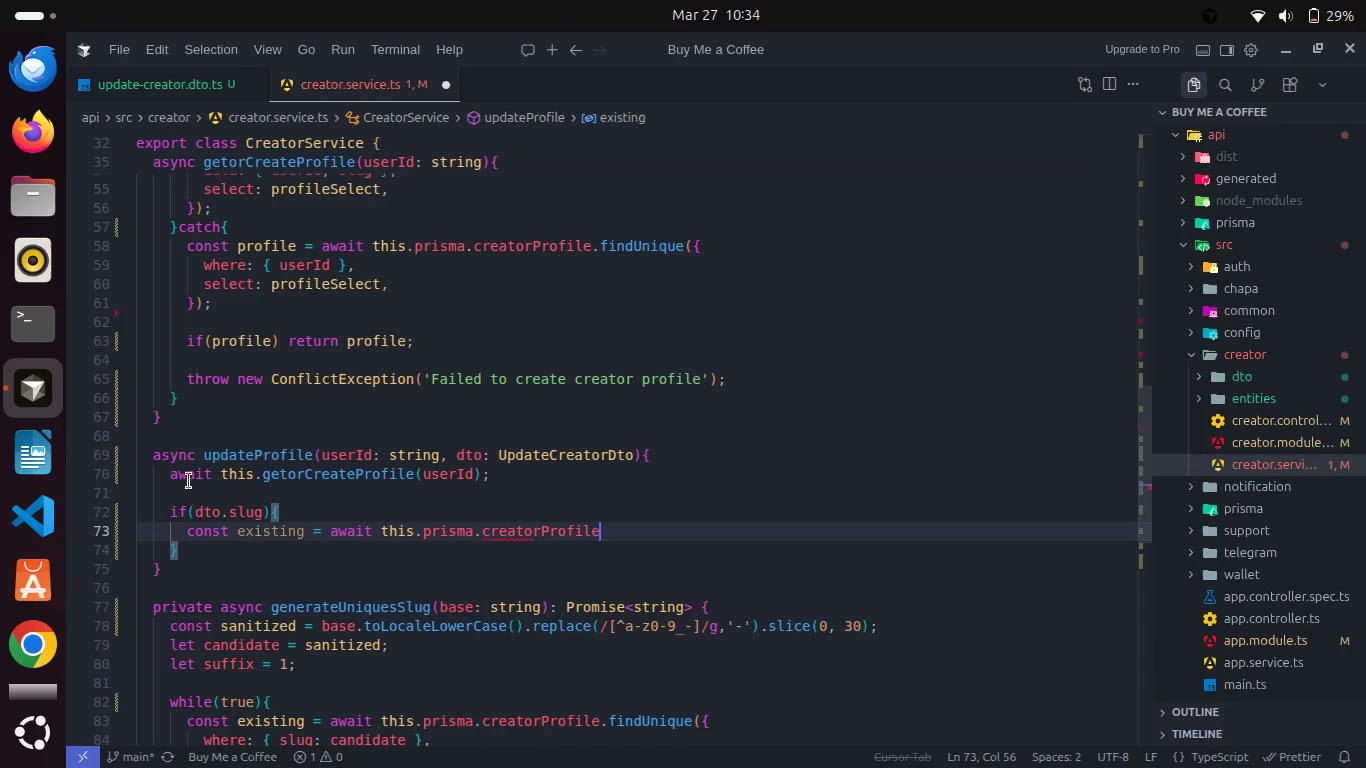 
type(()
key(Backspace)
type(.finU)
 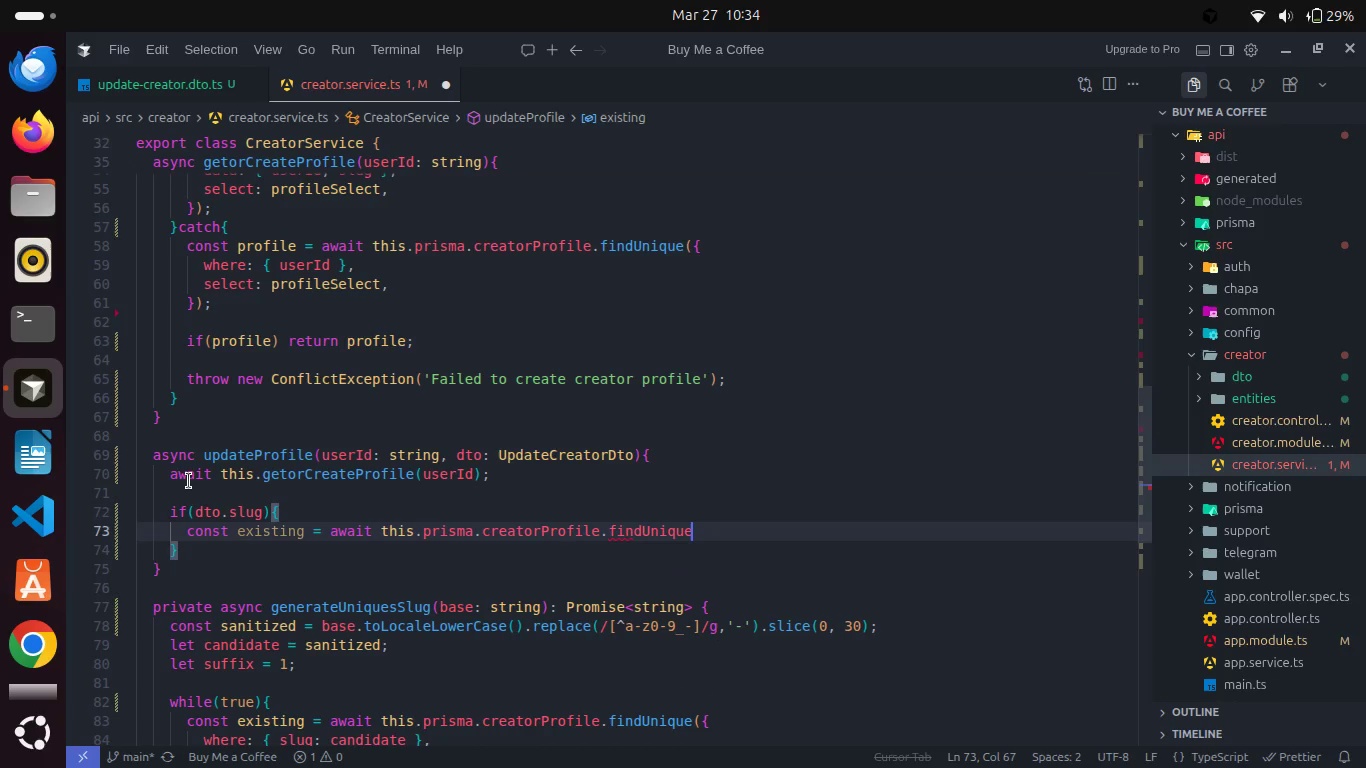 
 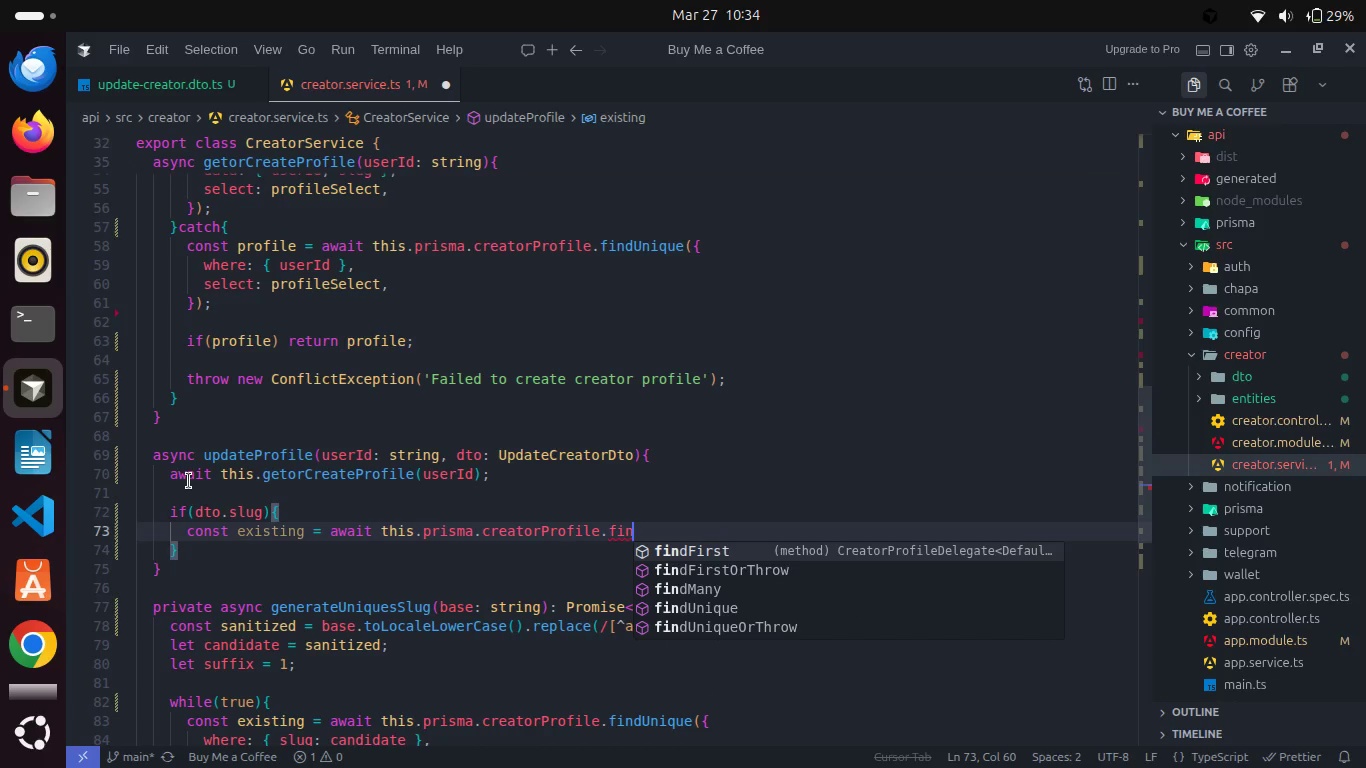 
key(Enter)
 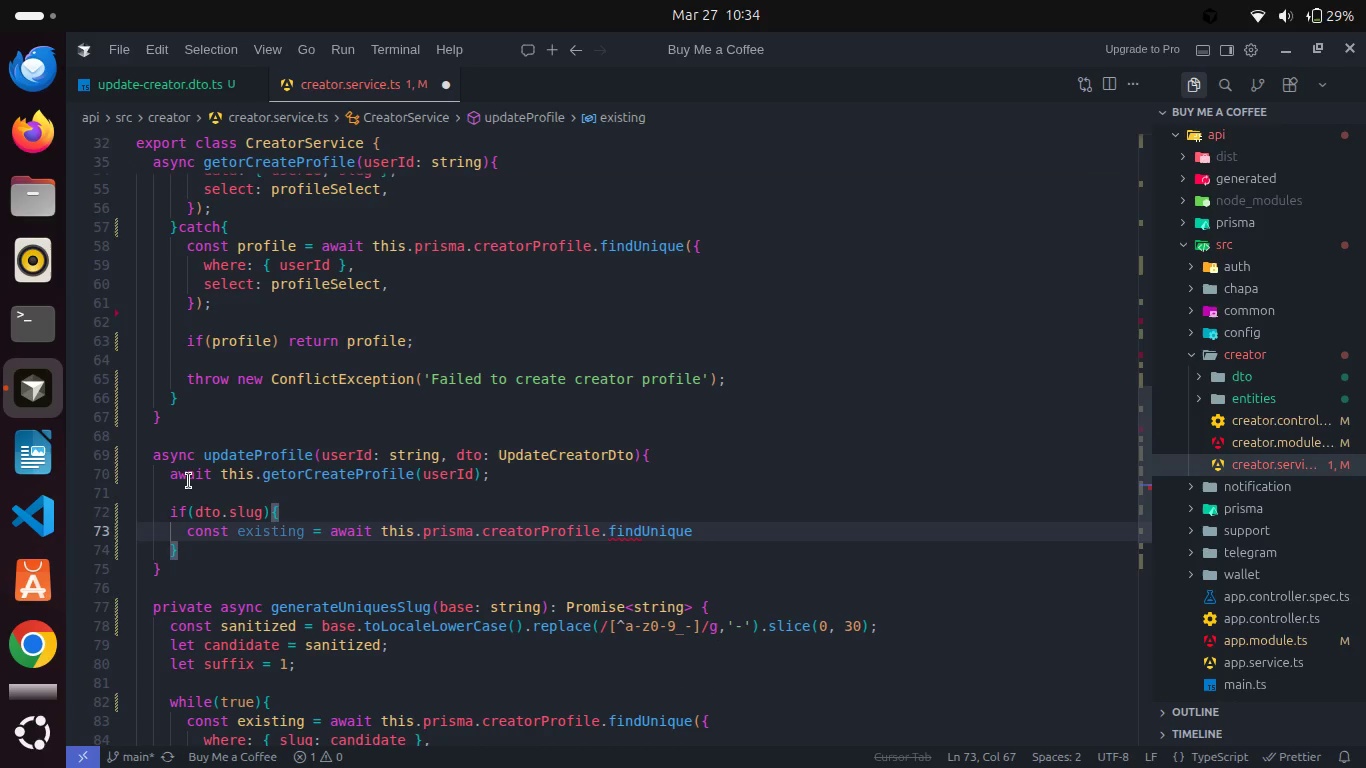 
key(Shift+9)
 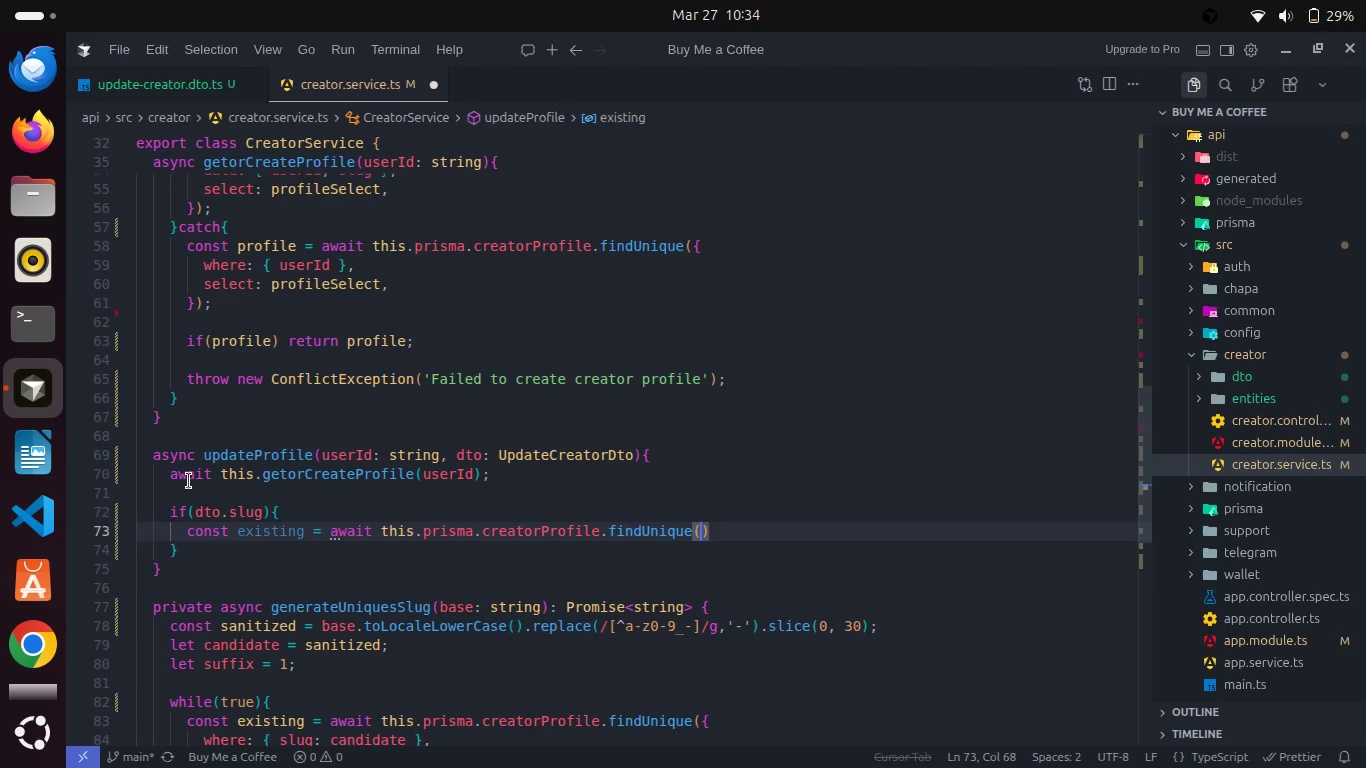 
key(Shift+ShiftRight)
 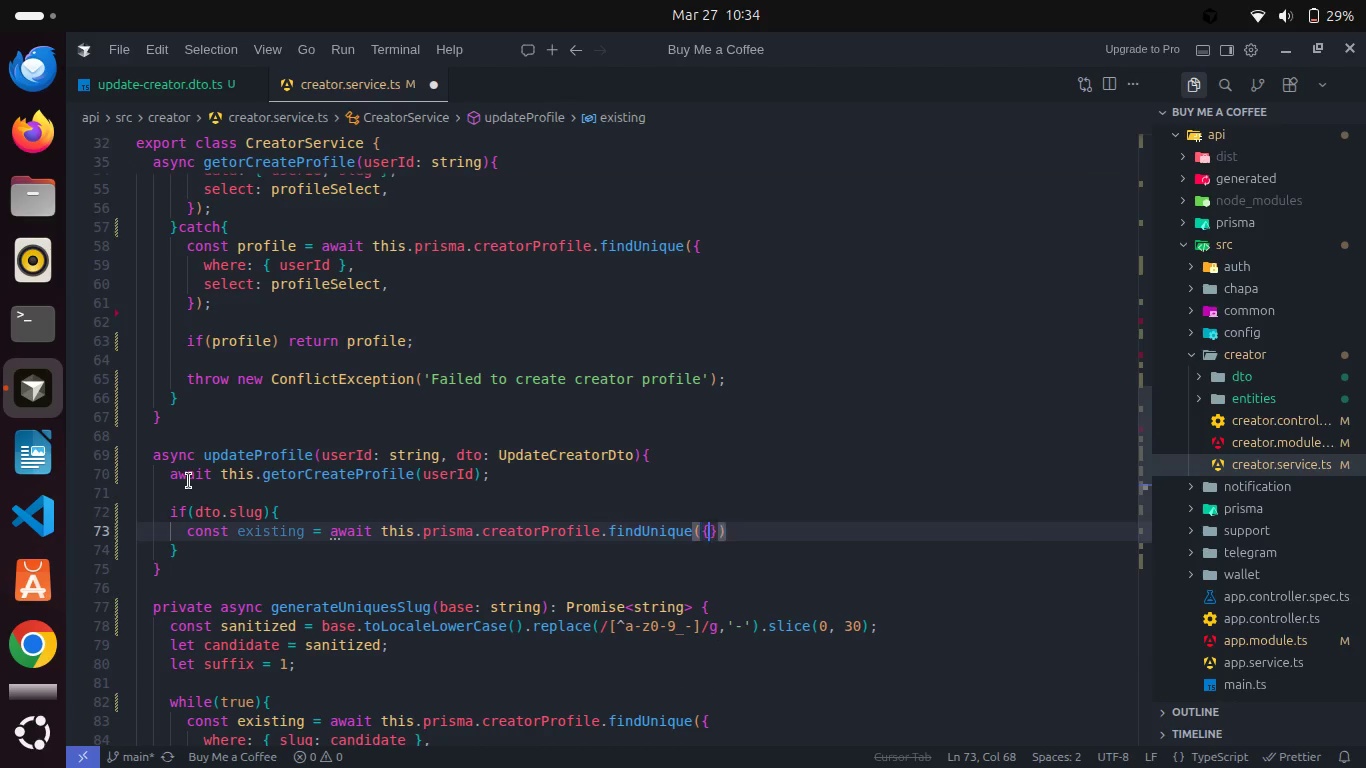 
key(Shift+BracketLeft)
 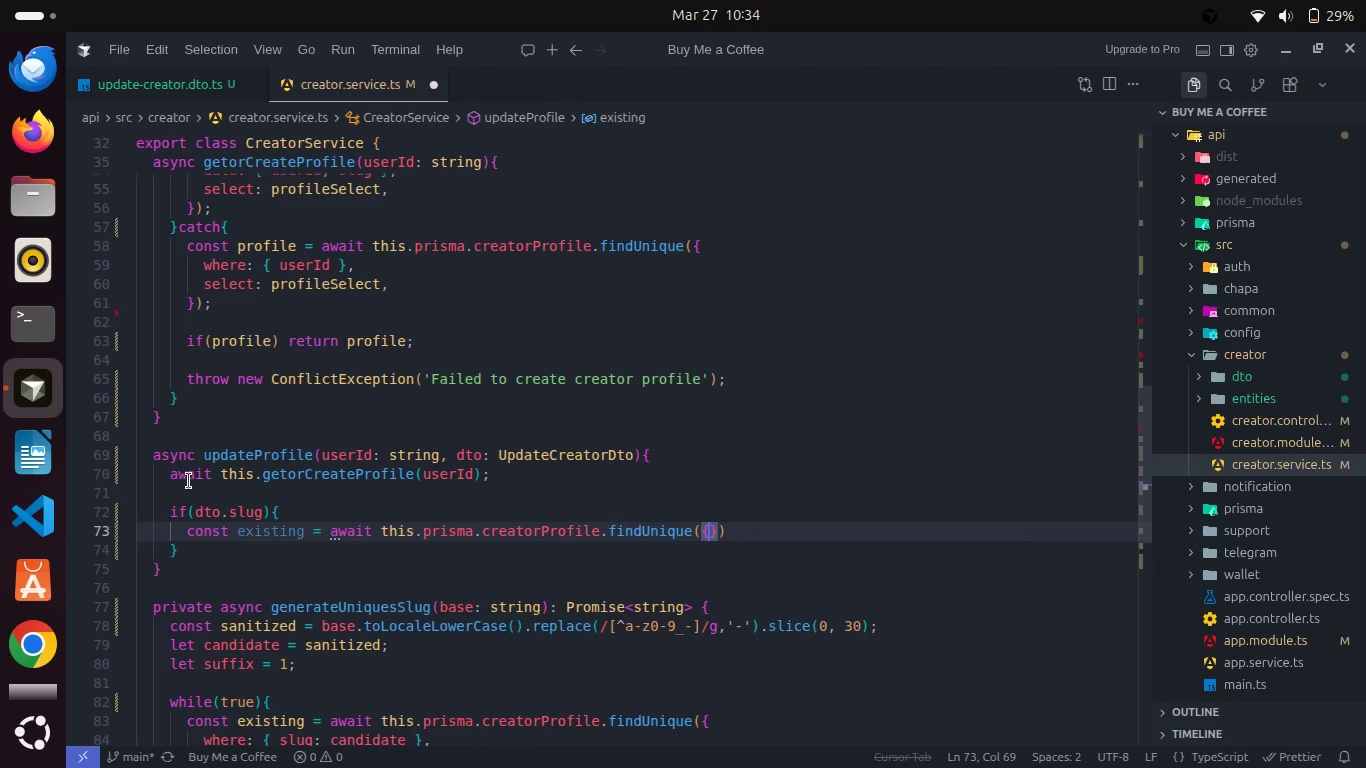 
key(Enter)
 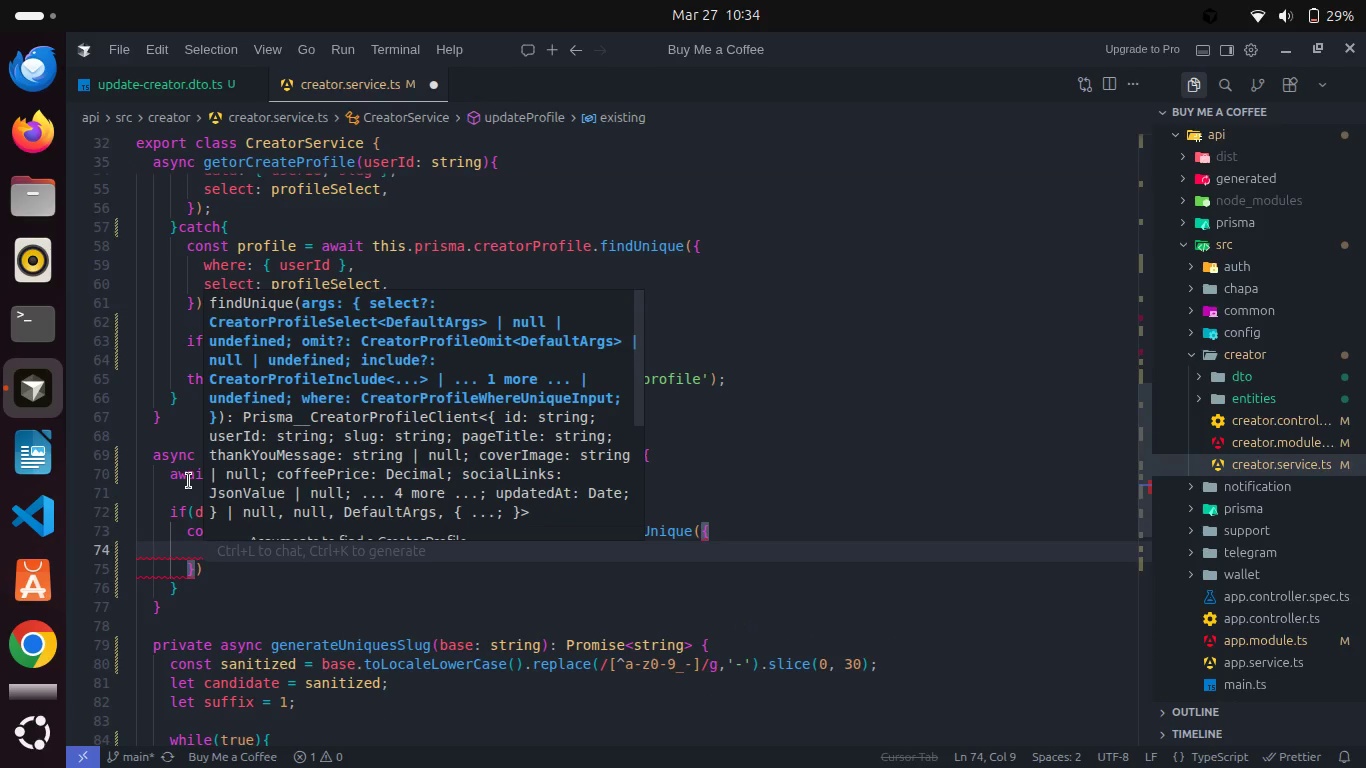 
type(whe)
 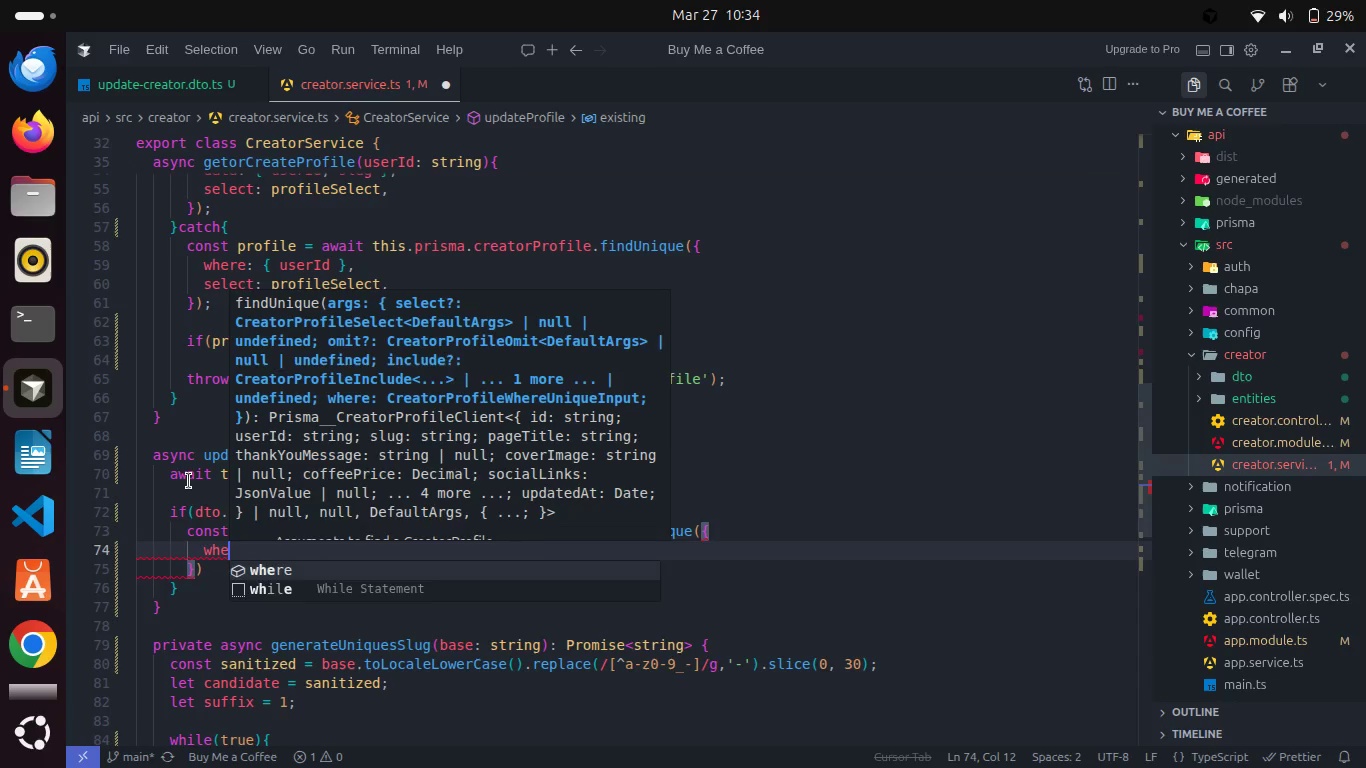 
key(Enter)
 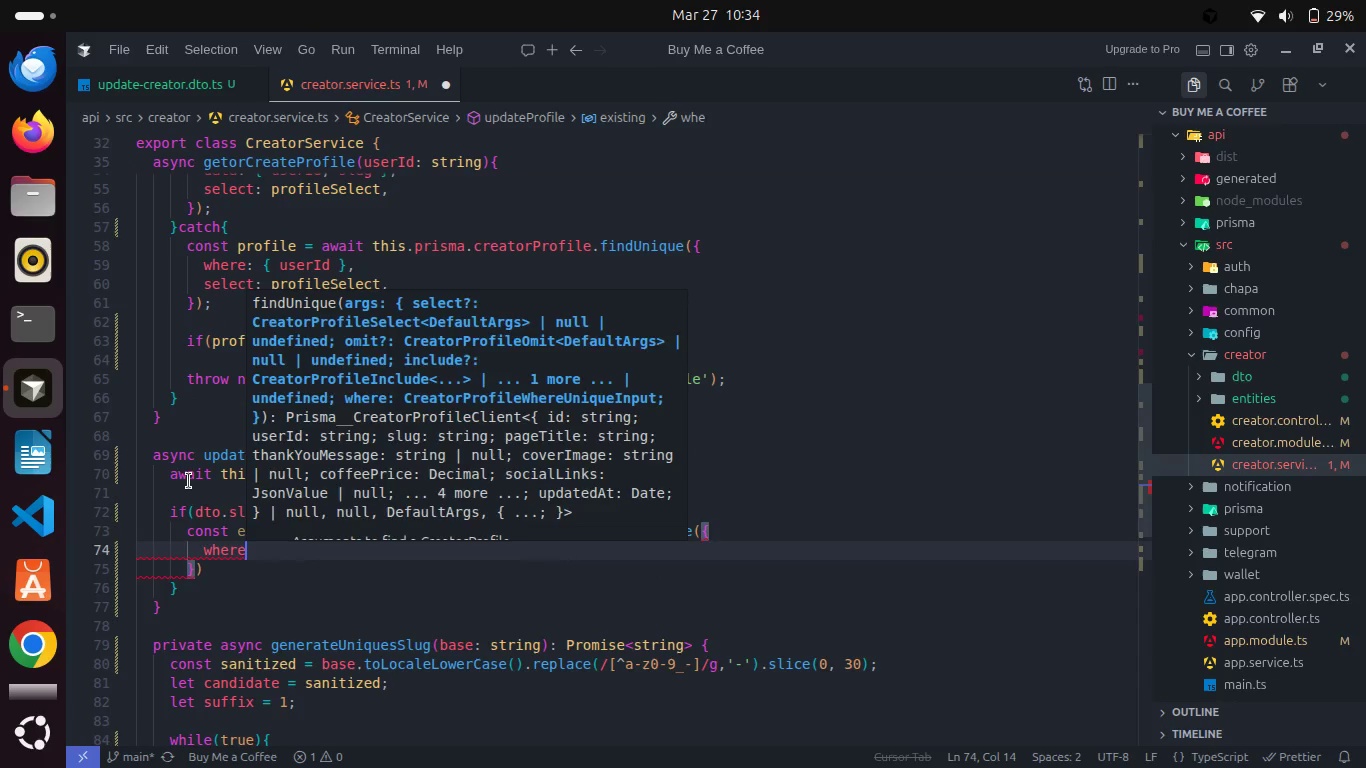 
type(: { slu)
 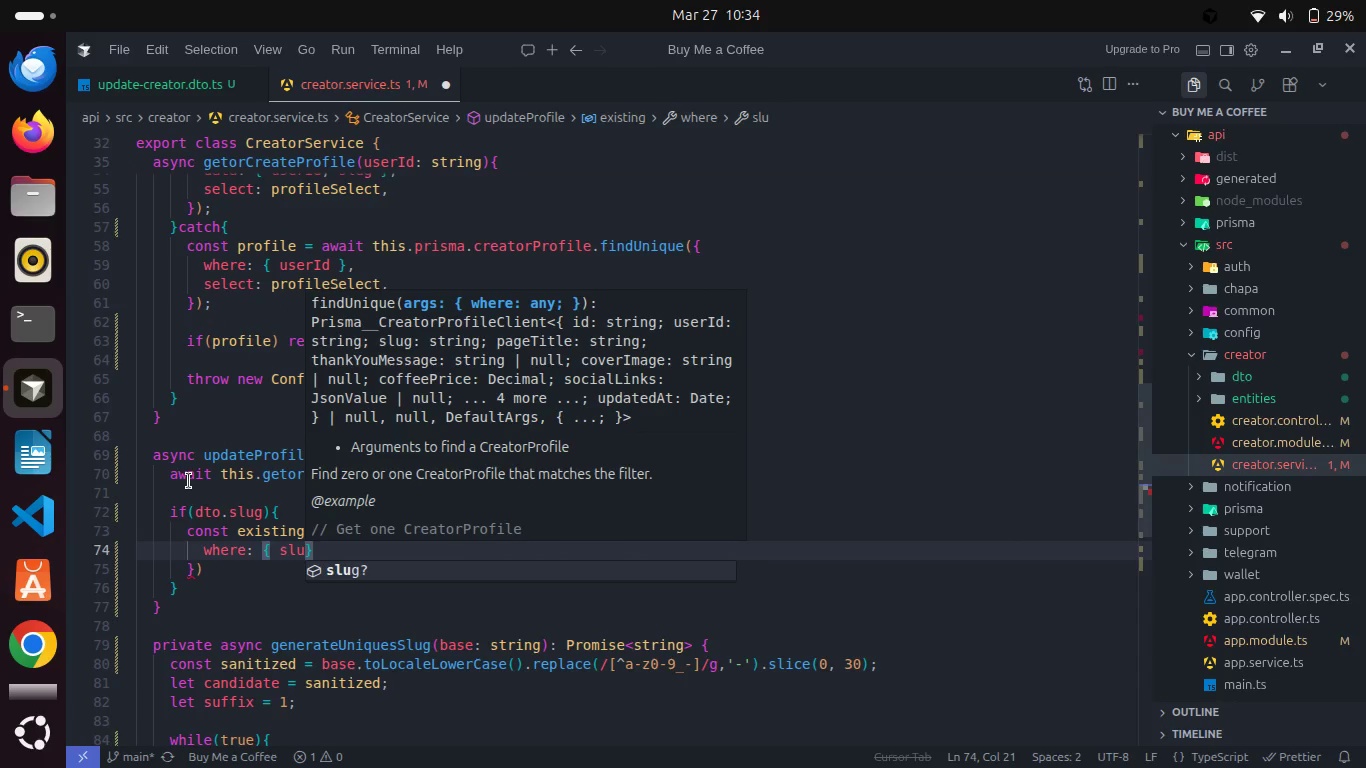 
key(Enter)
 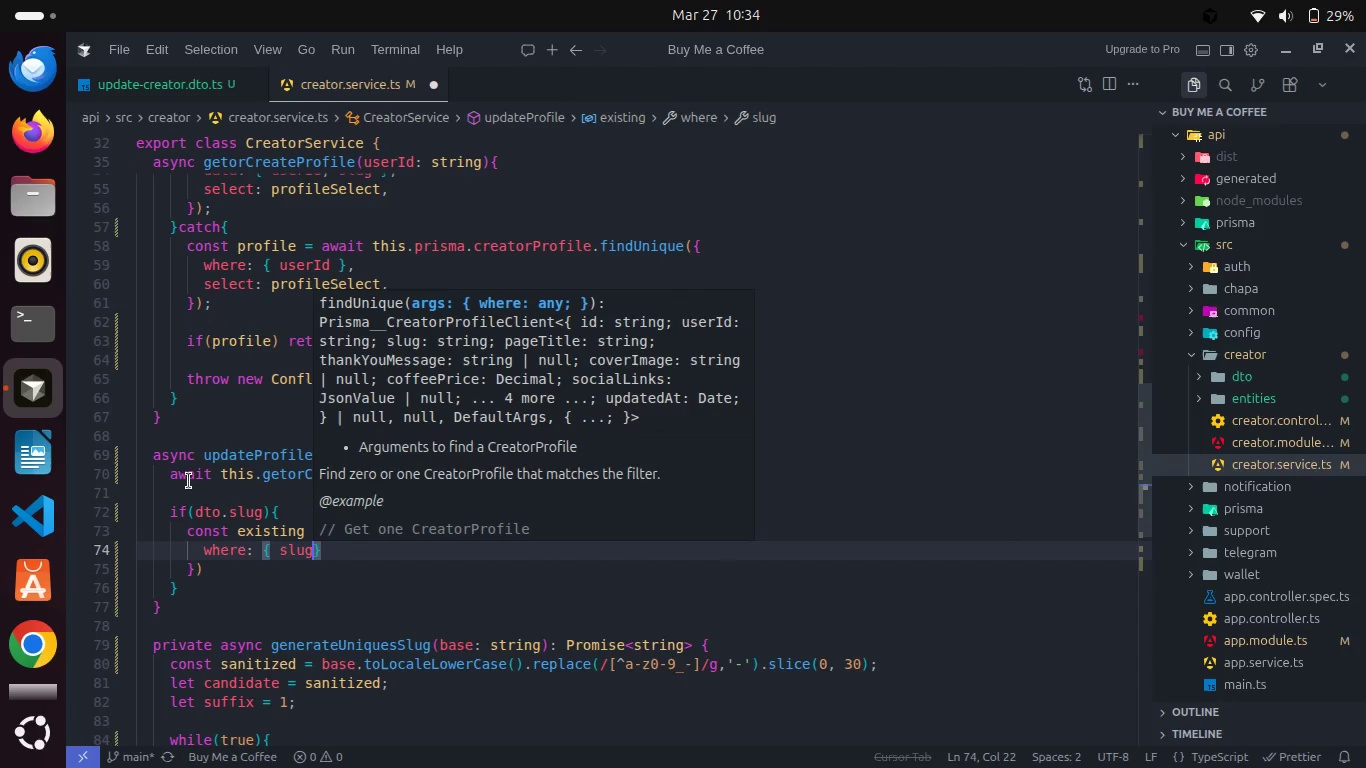 
type(: dto)
 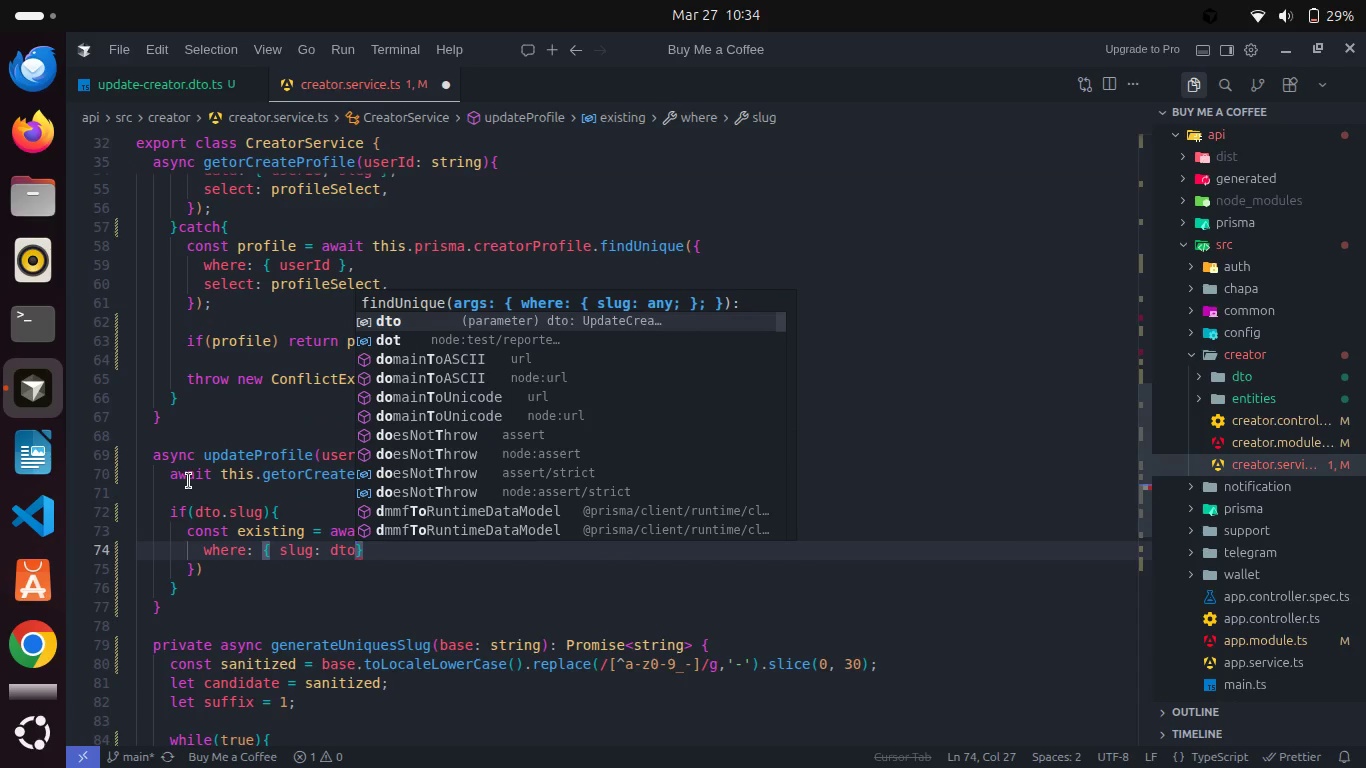 
key(Enter)
 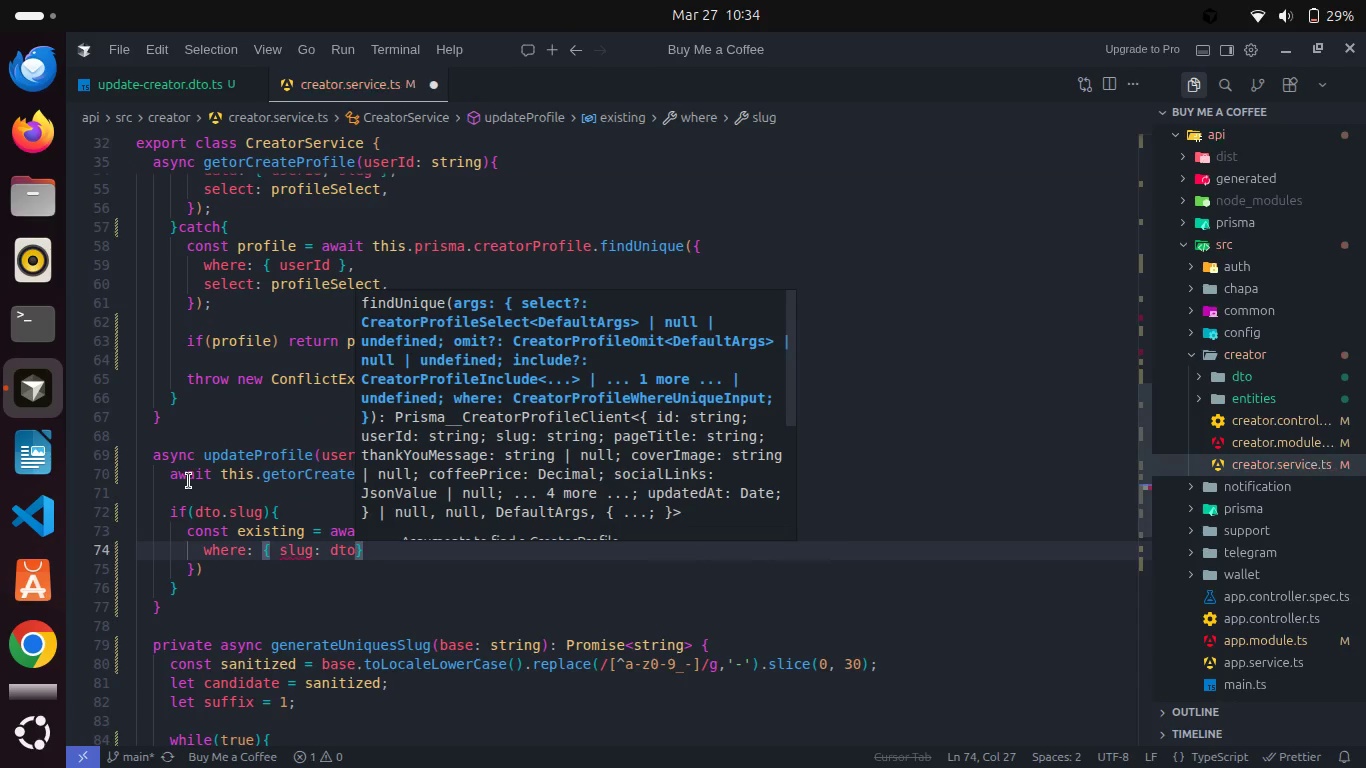 
type(.sl)
 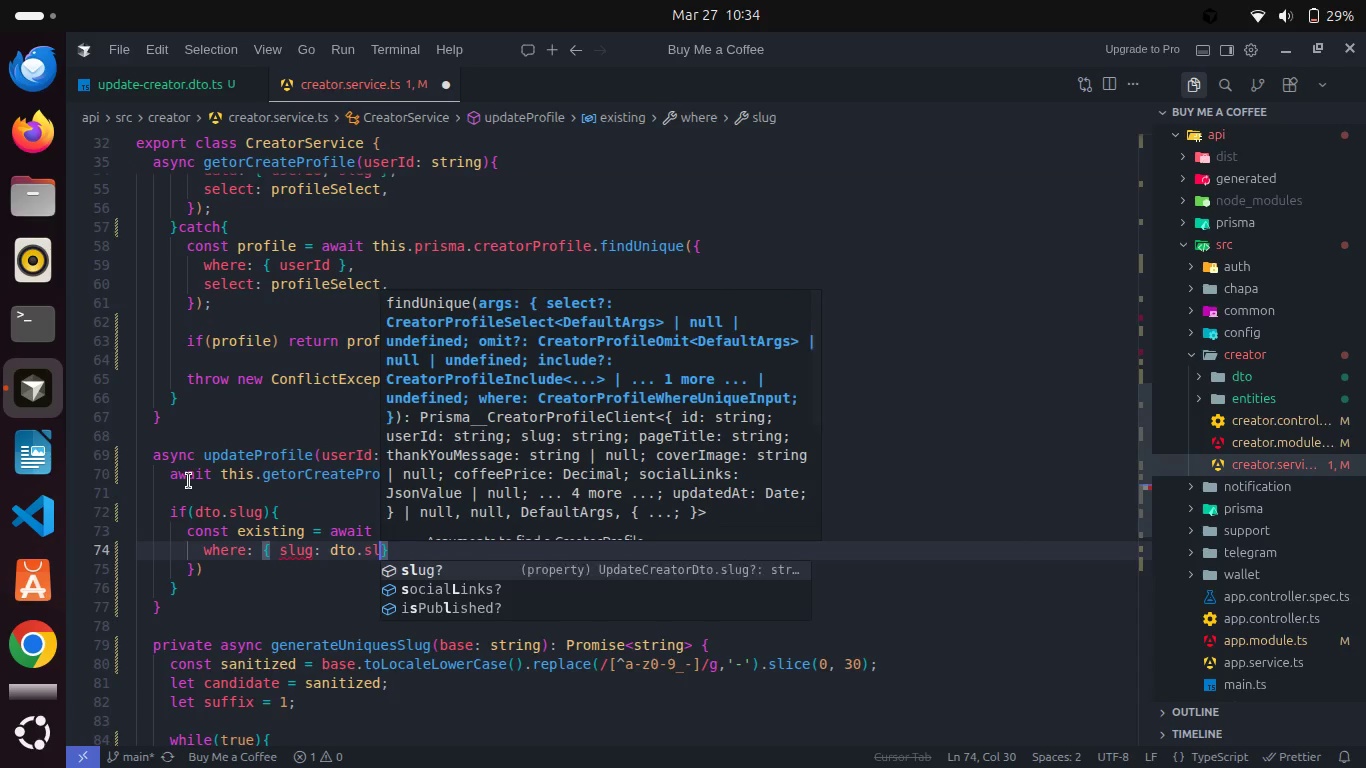 
key(Enter)
 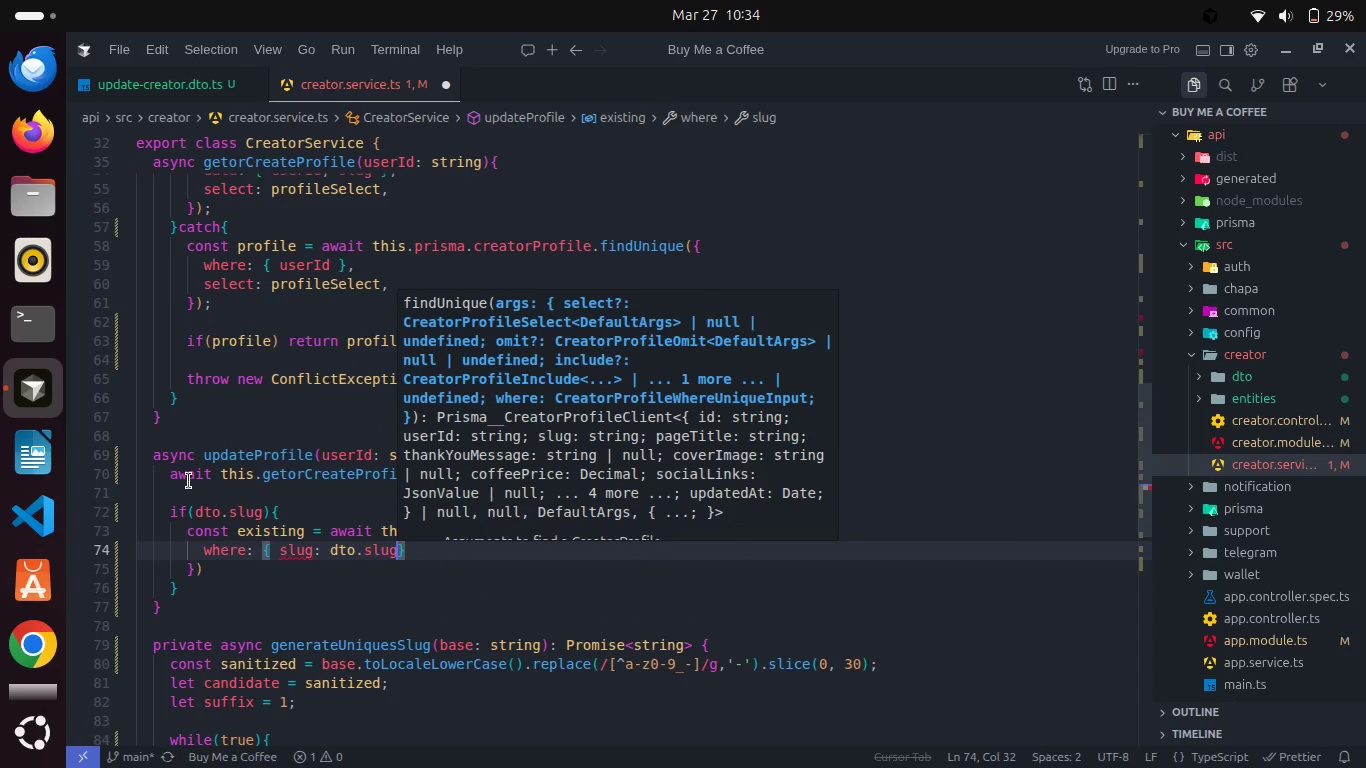 
key(Space)
 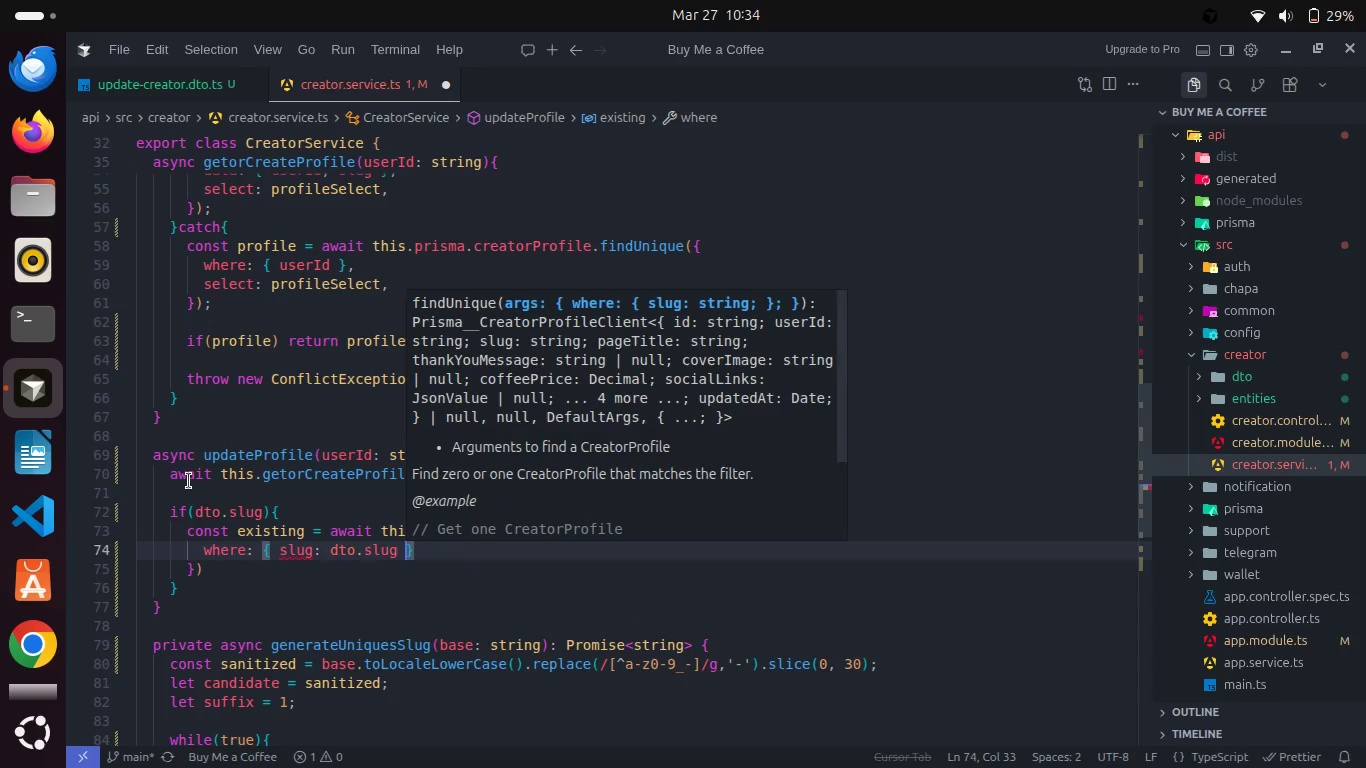 
key(ArrowRight)
 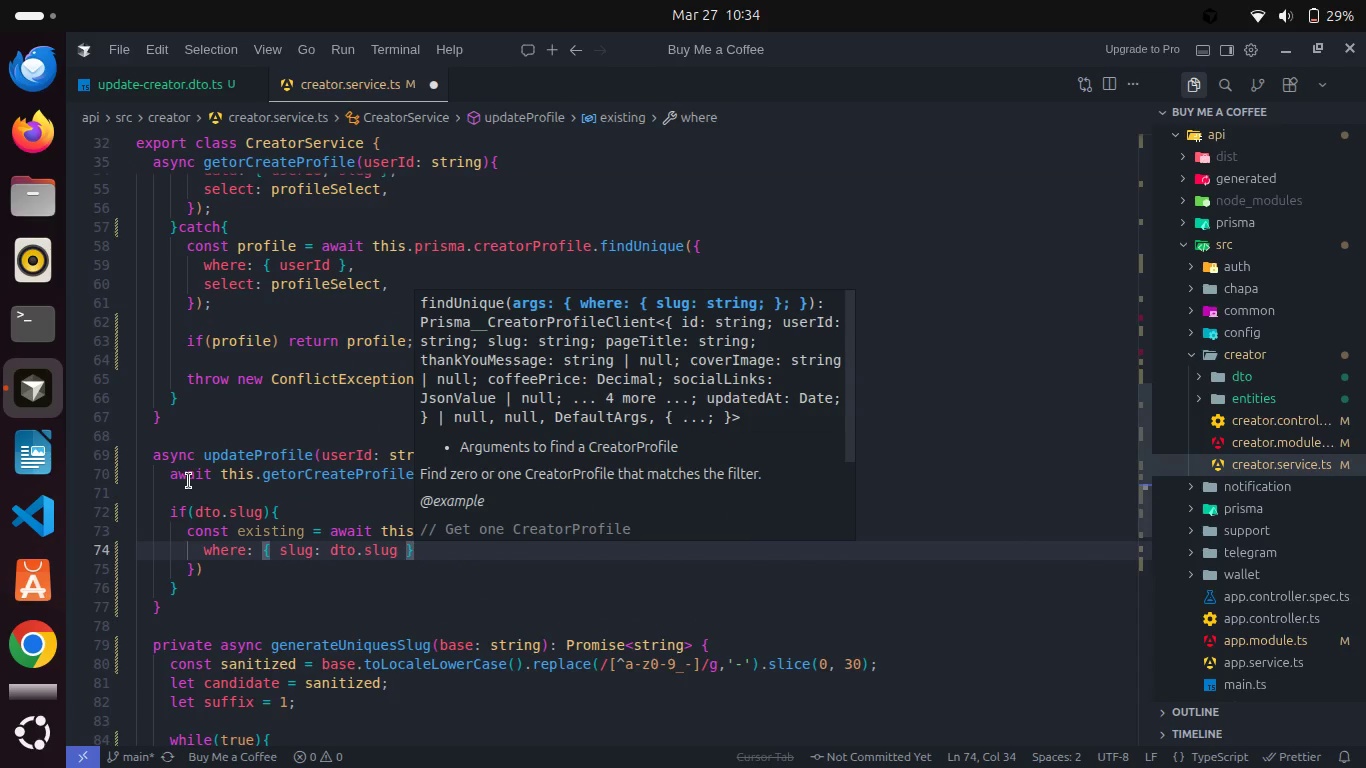 
key(Comma)
 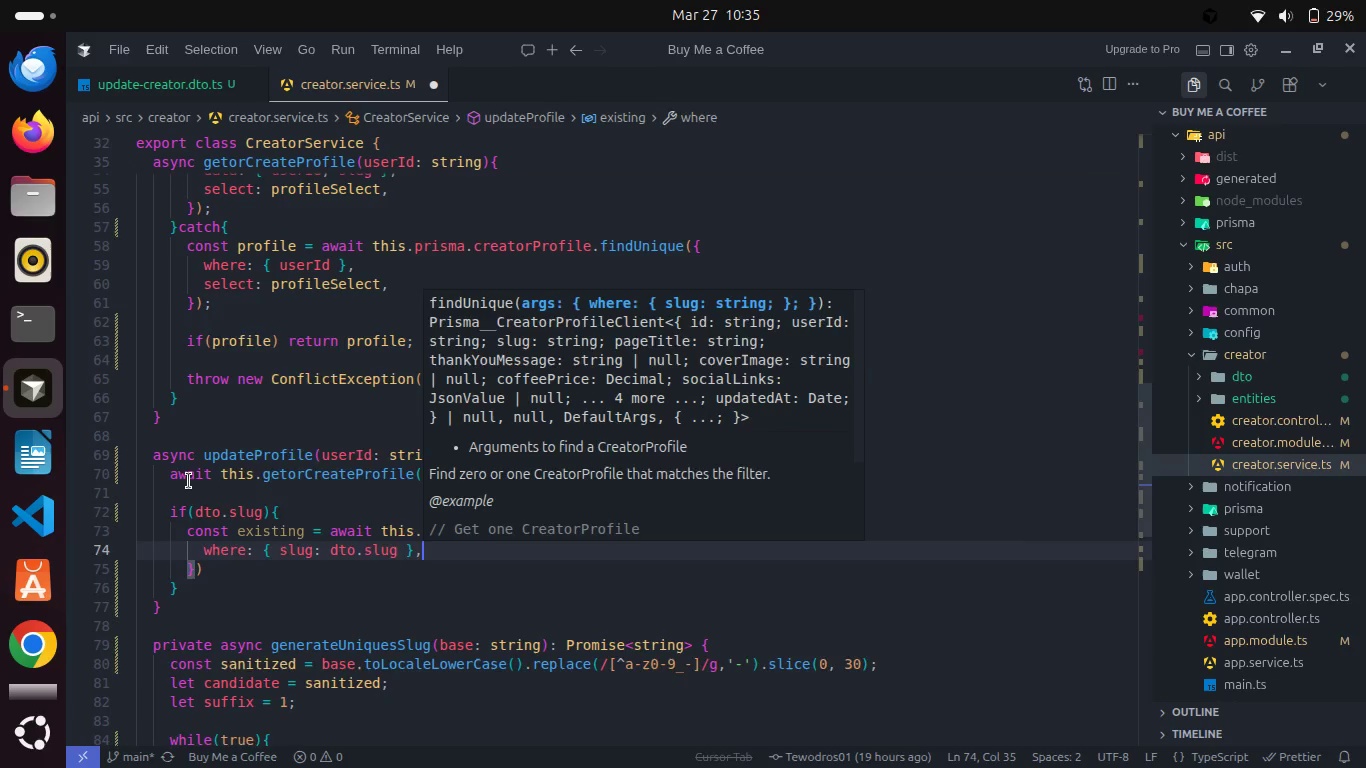 
key(Enter)
 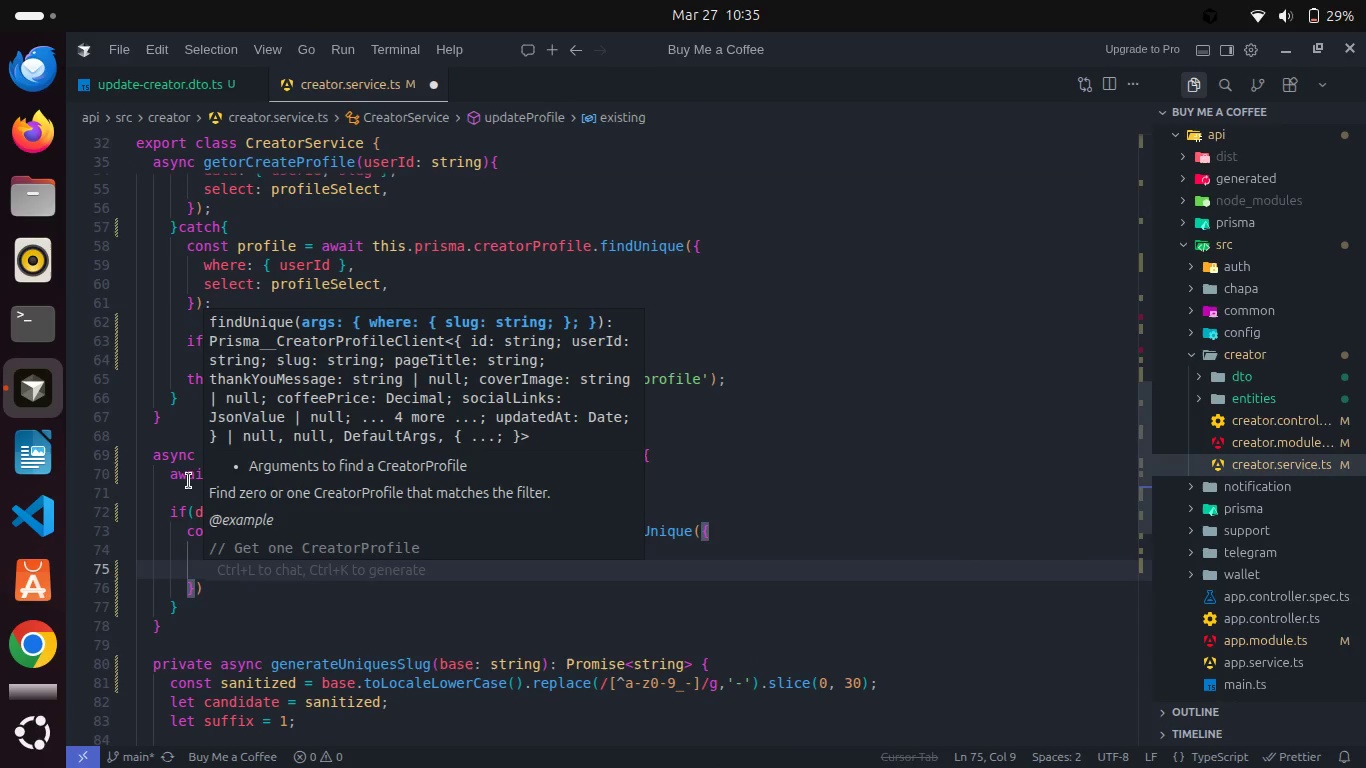 
type(seke)
key(Backspace)
key(Backspace)
type(le)
 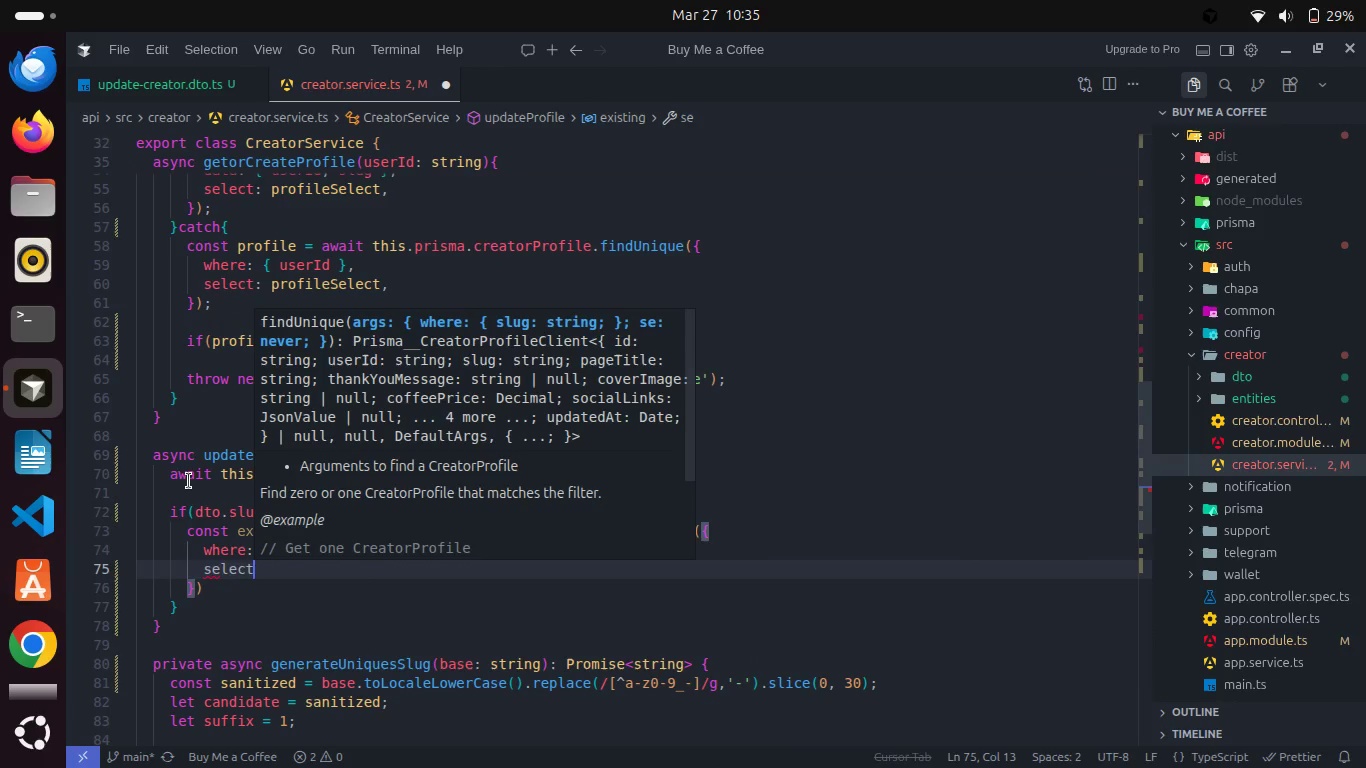 
key(Enter)
 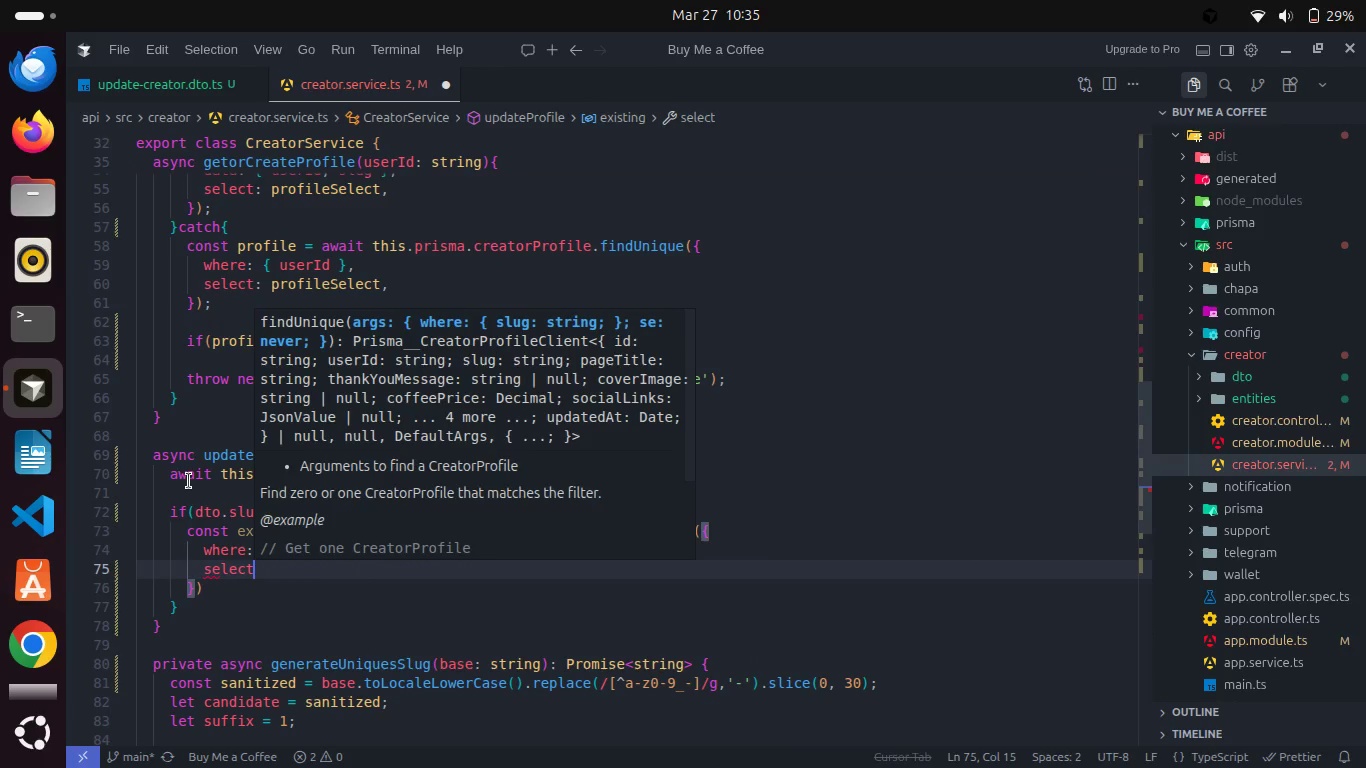 
type(: { userId)
 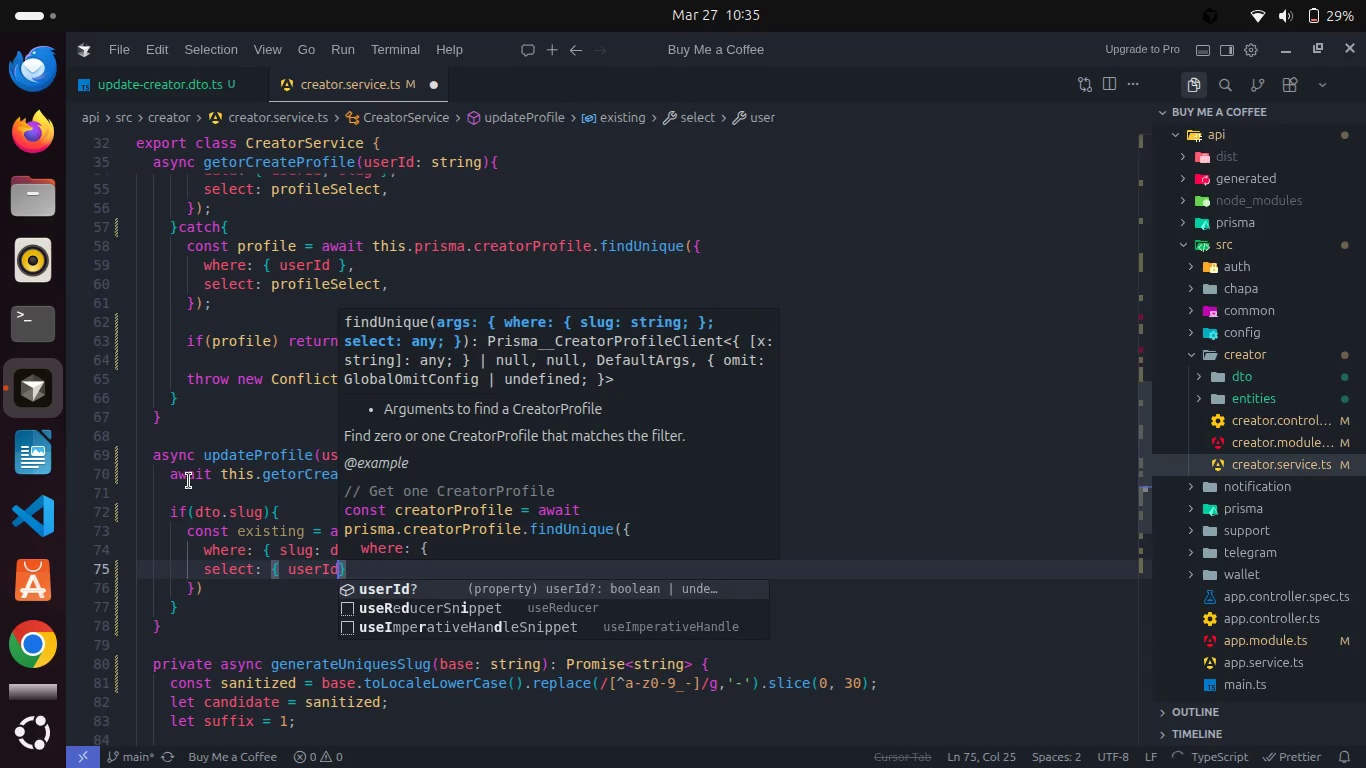 
key(Enter)
 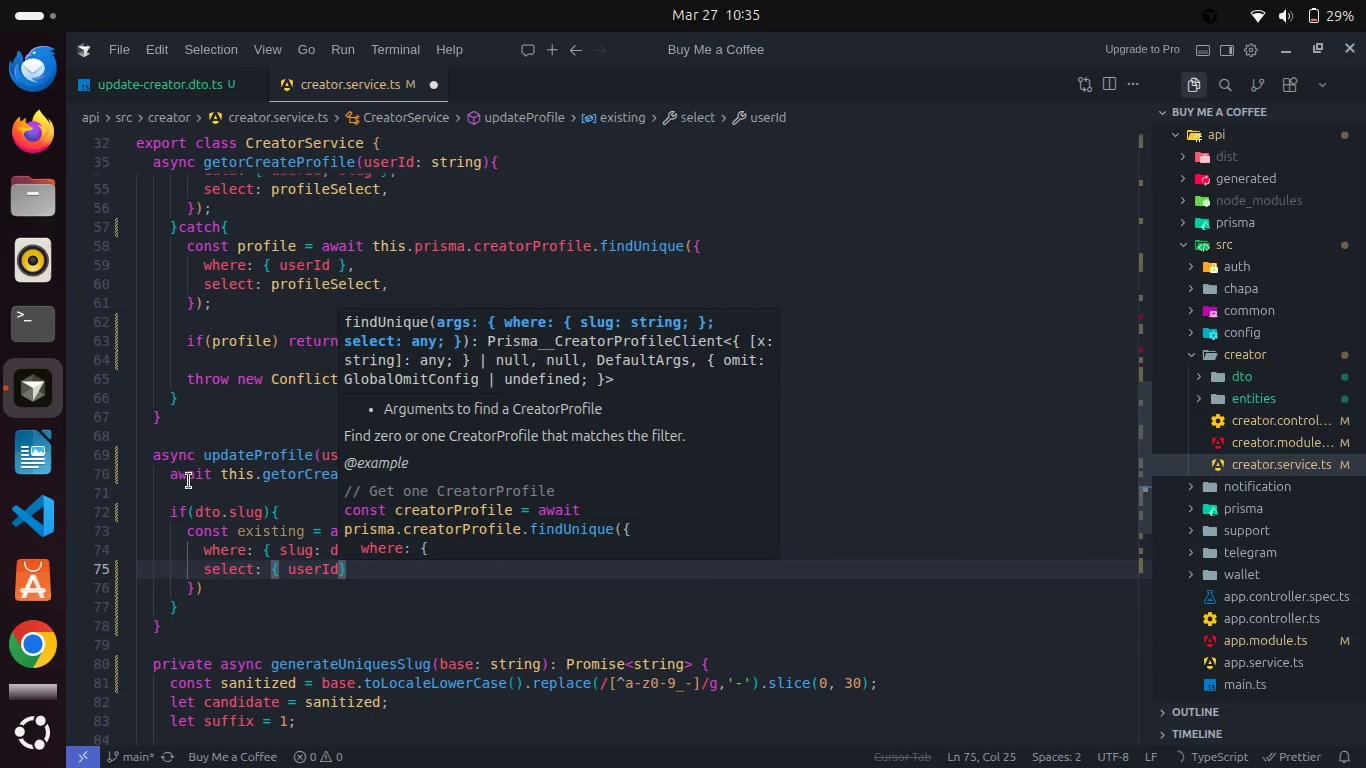 
type(: true )
 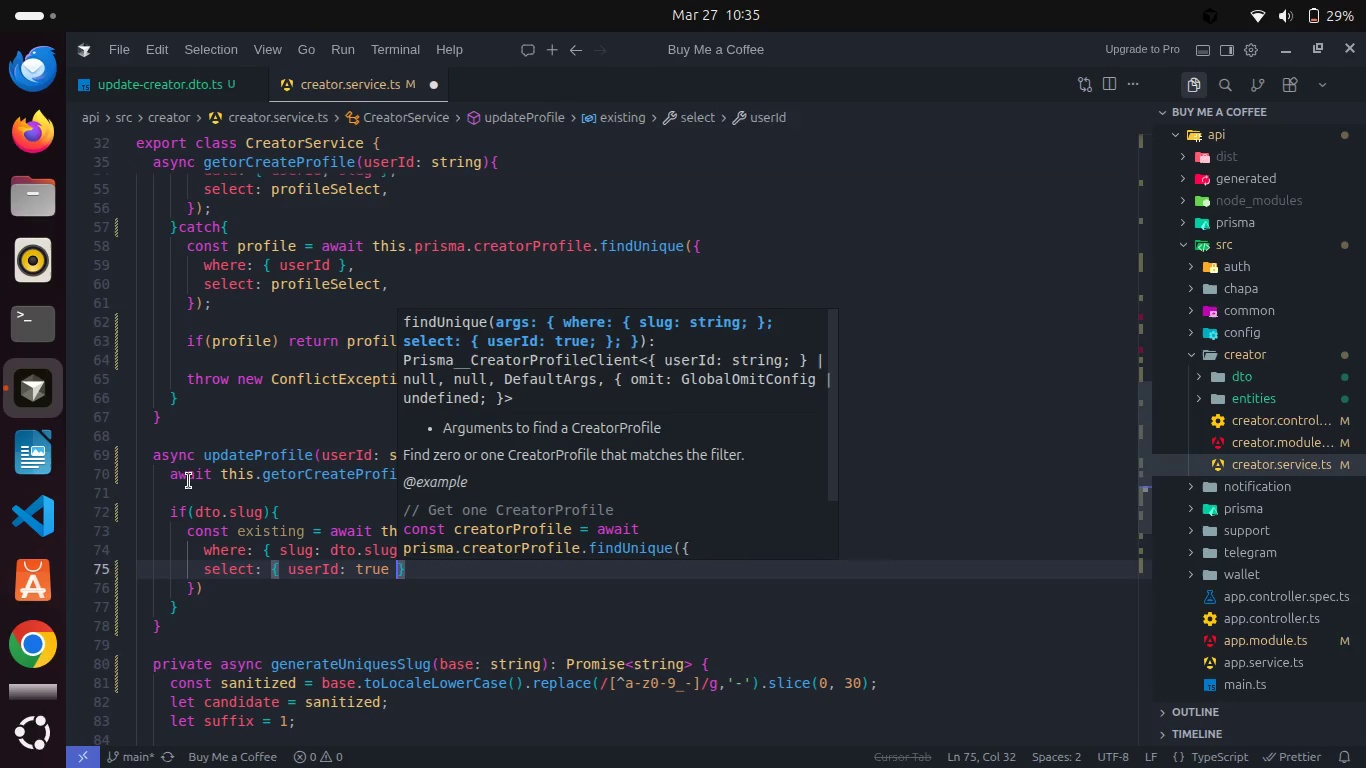 
key(ArrowRight)
 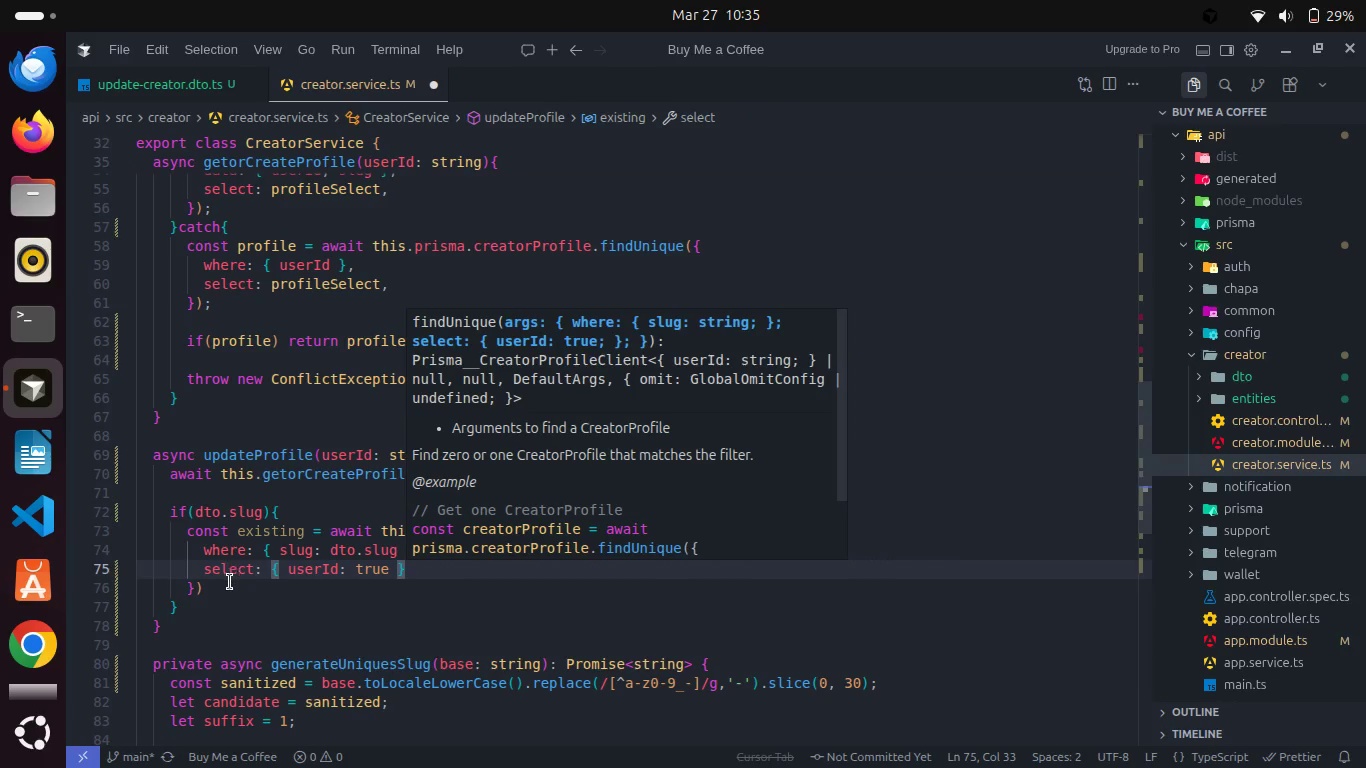 
left_click([225, 584])
 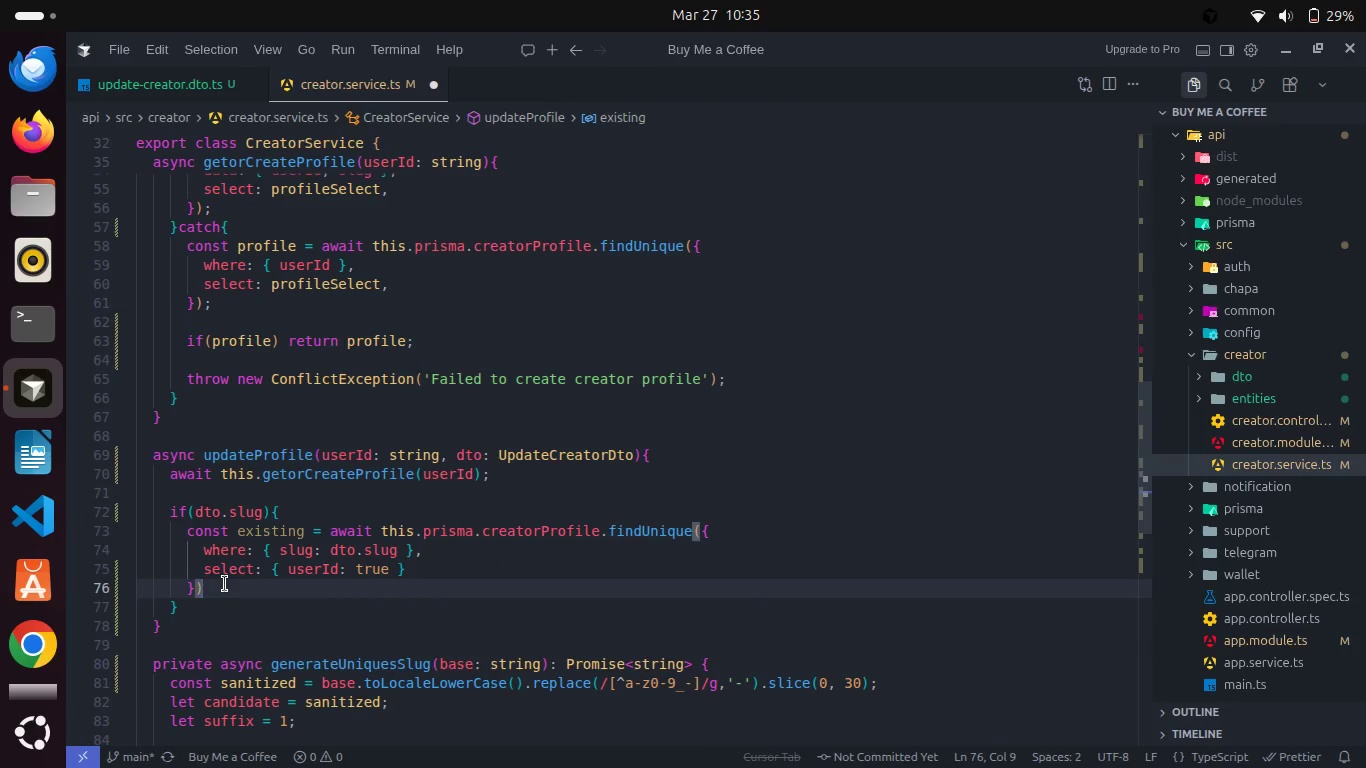 
key(Semicolon)
 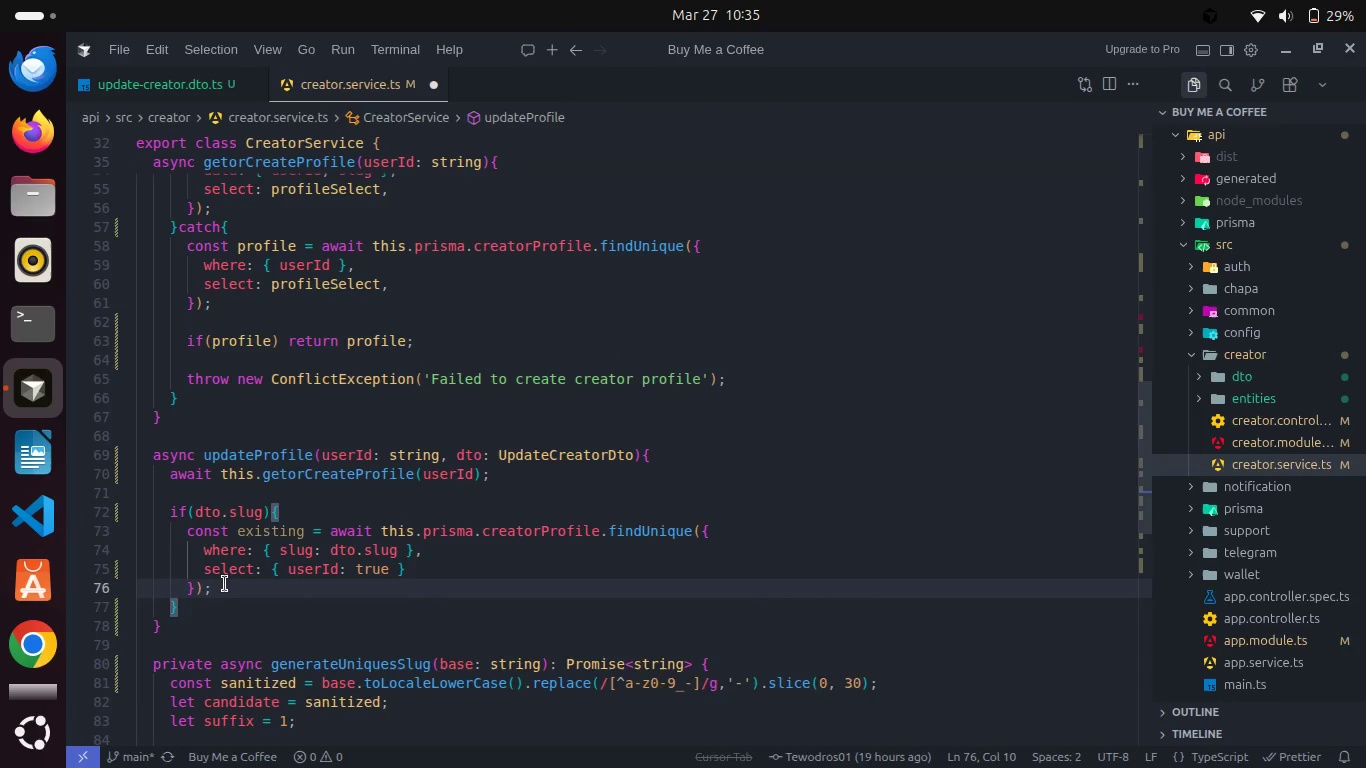 
key(Enter)
 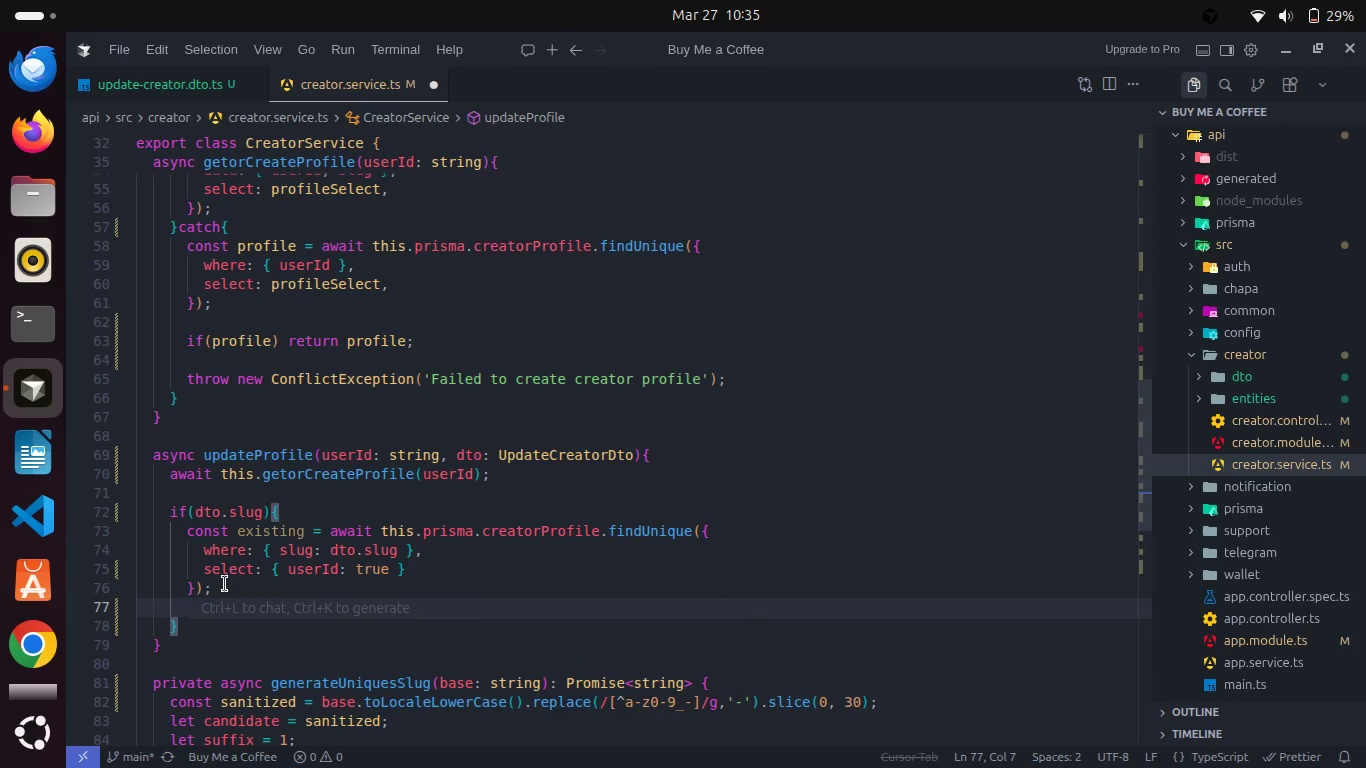 
type(if(exi)
 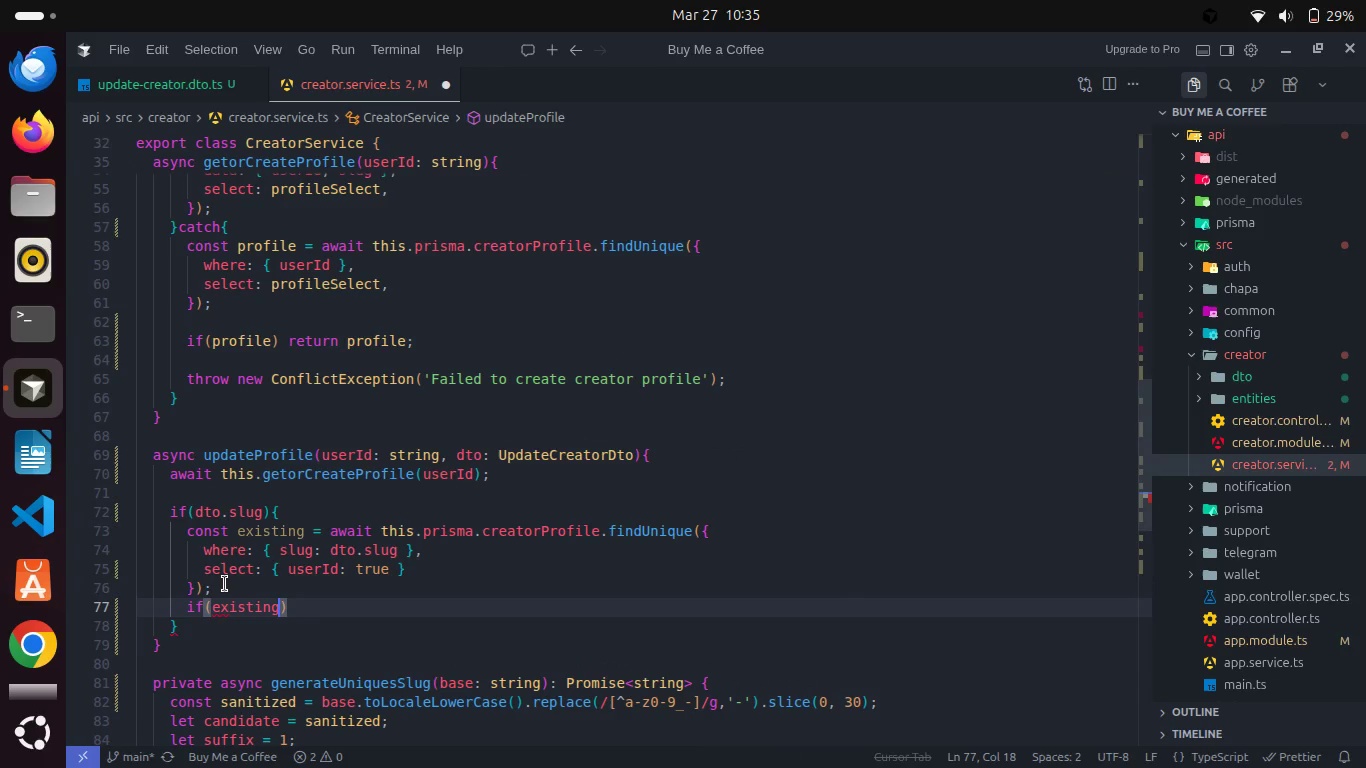 
 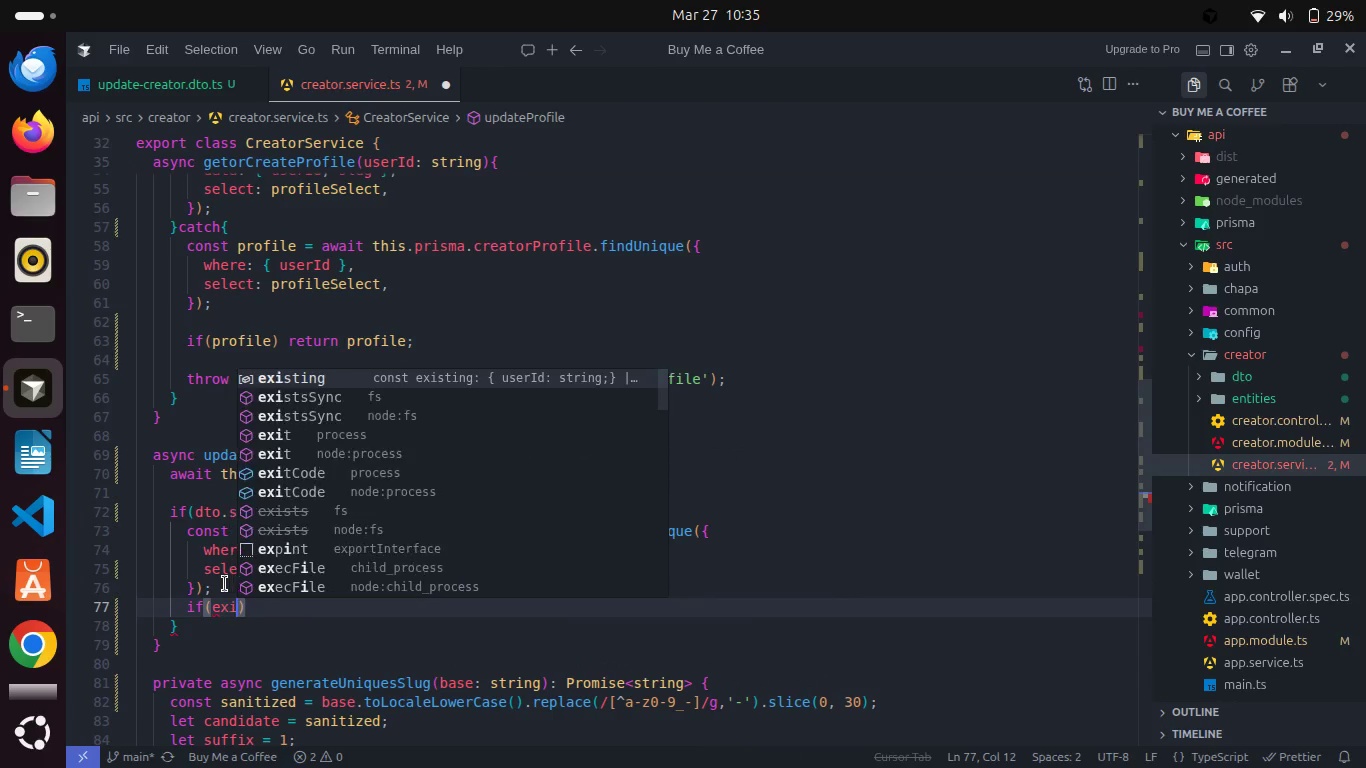 
key(Enter)
 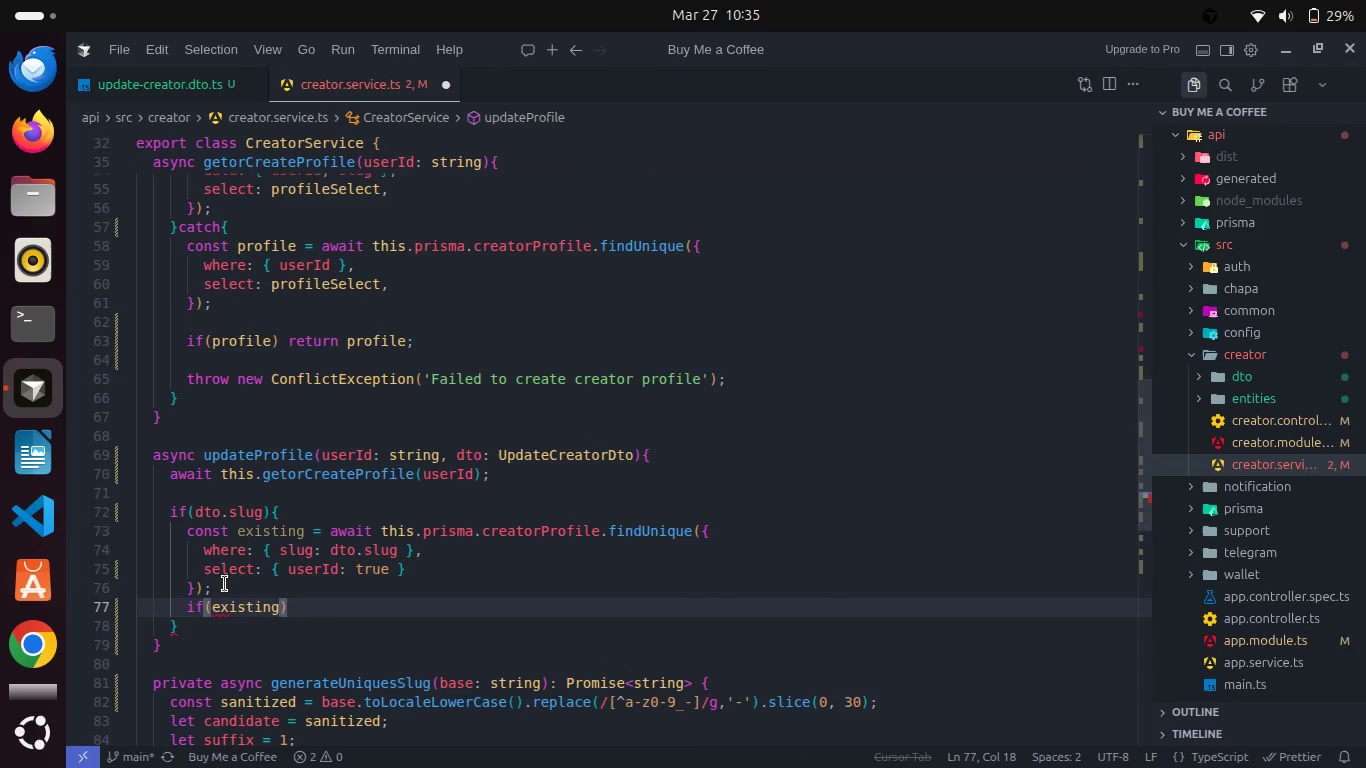 
type( && exis)
 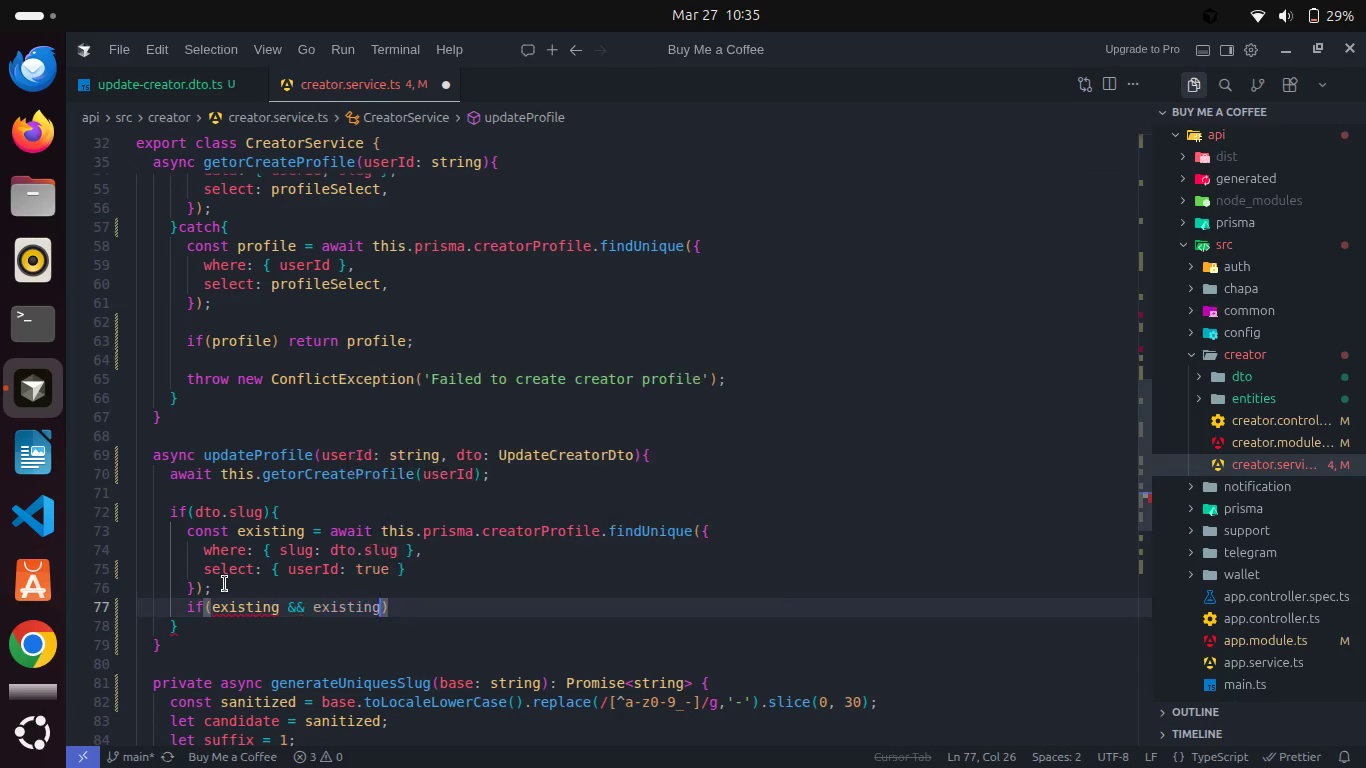 
 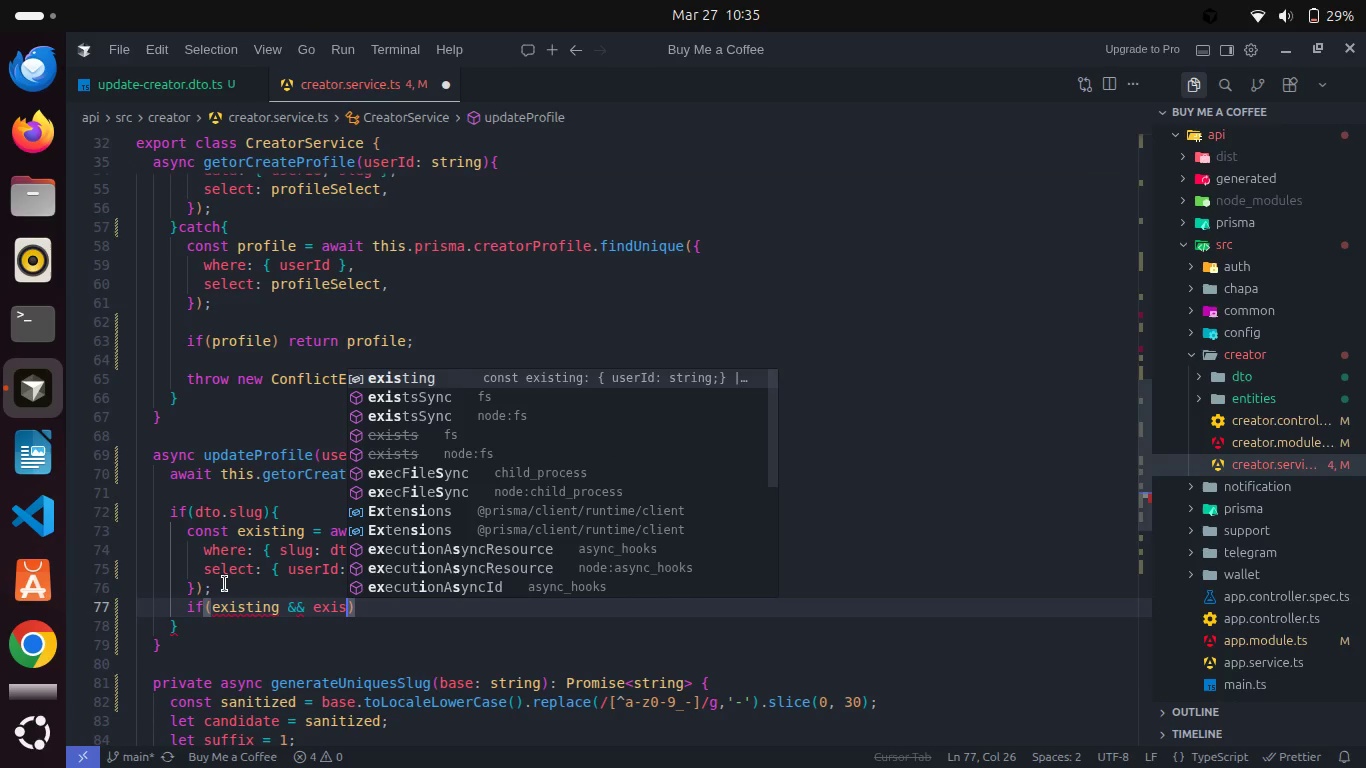 
key(Enter)
 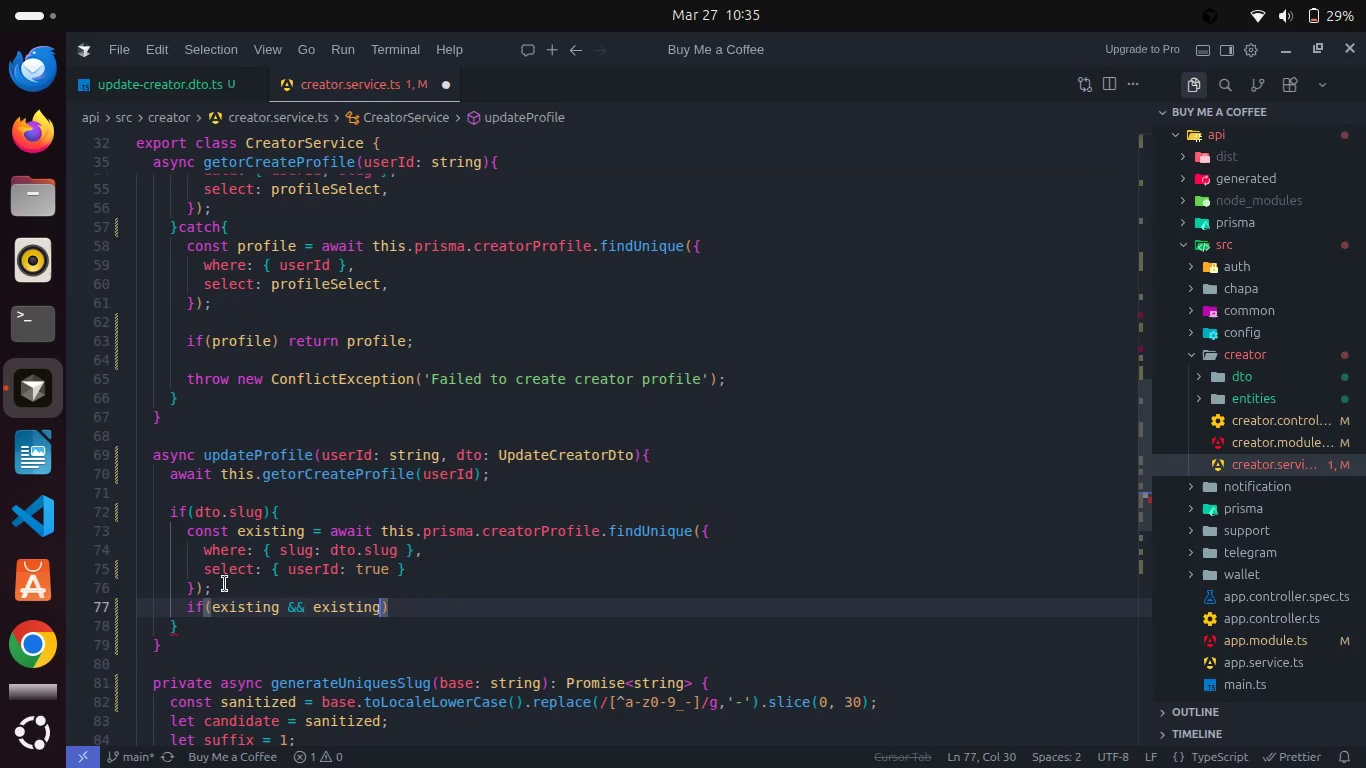 
type(.us)
 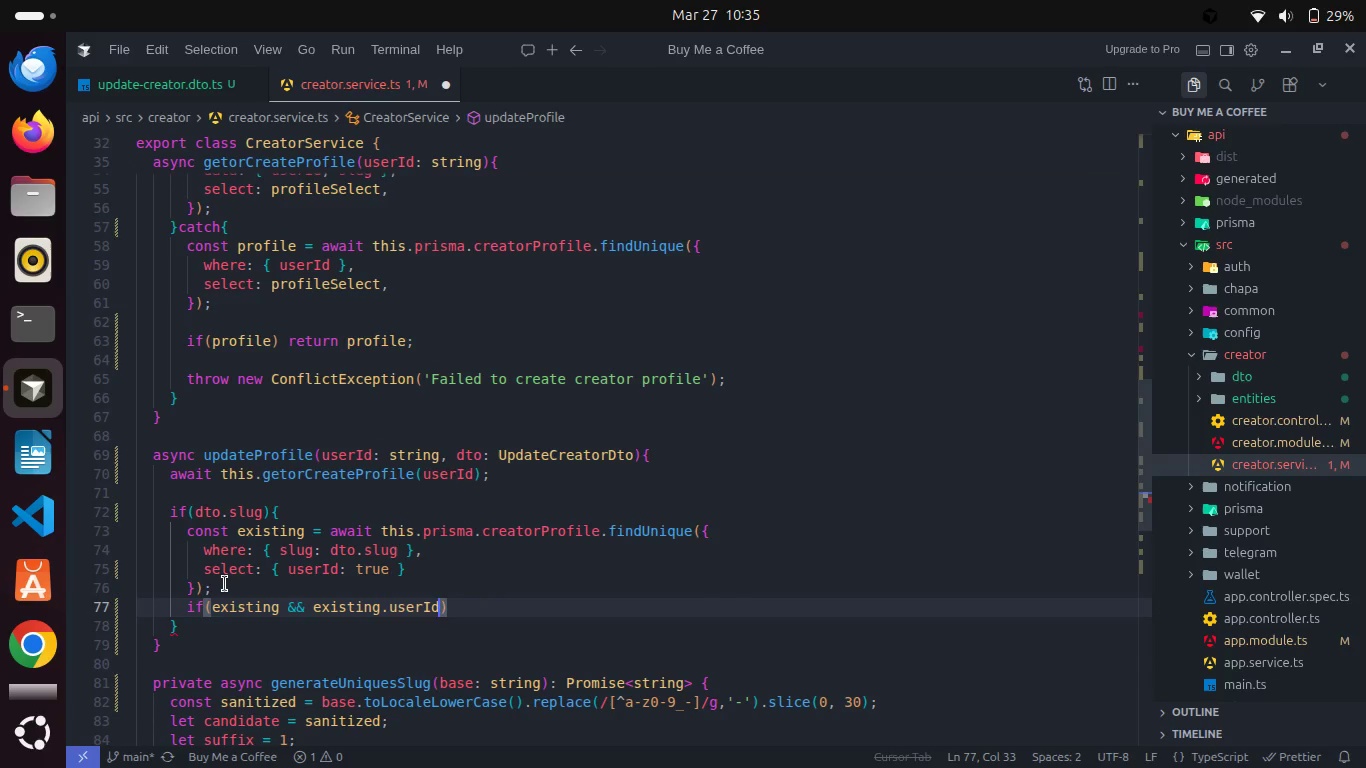 
key(Enter)
 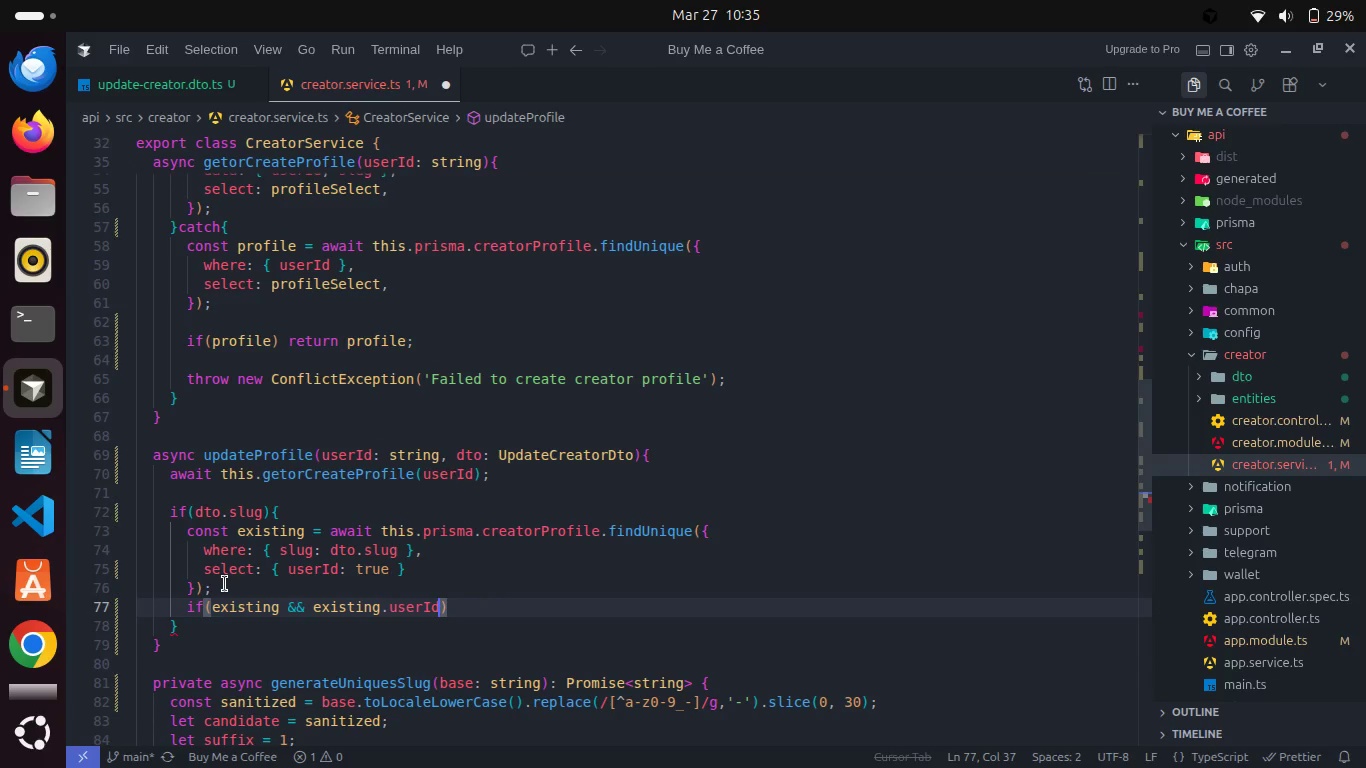 
type( !== usser)
key(Backspace)
key(Backspace)
key(Backspace)
type(er)
 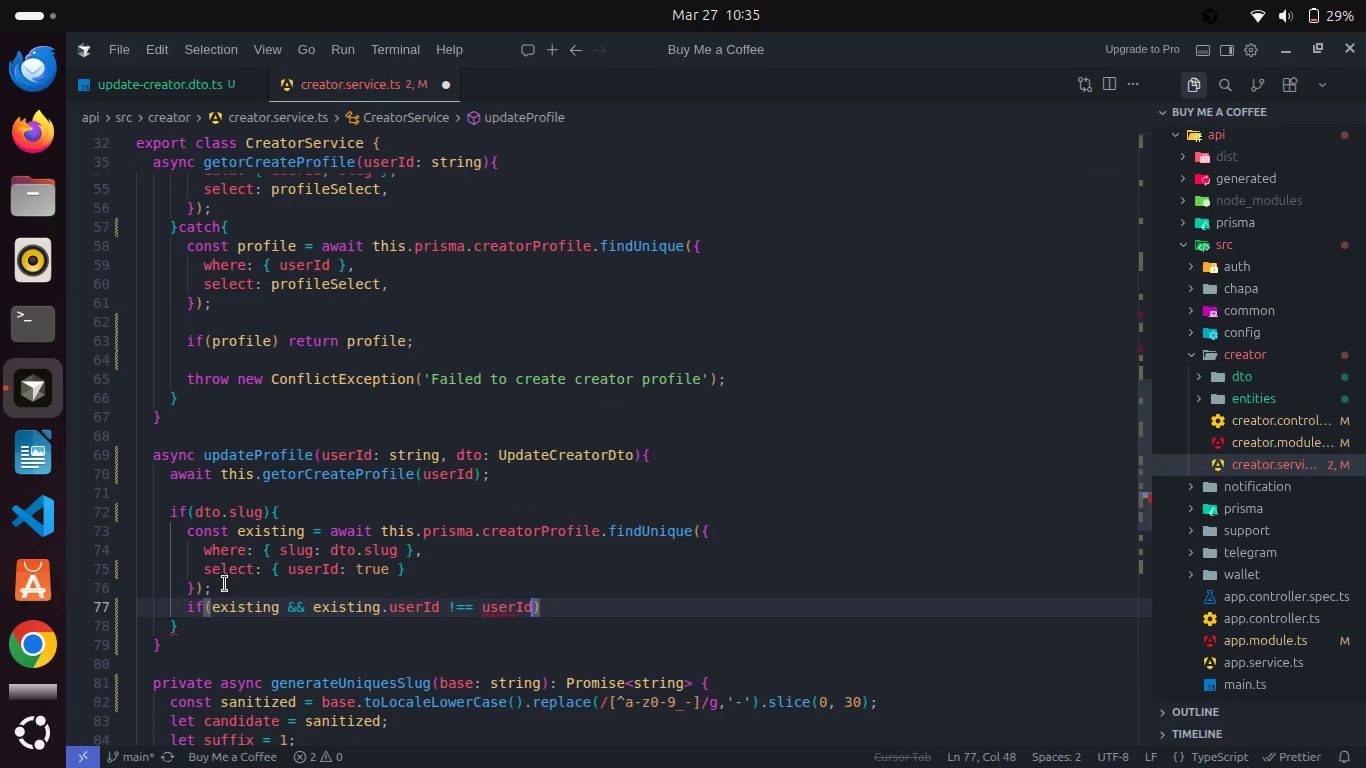 
 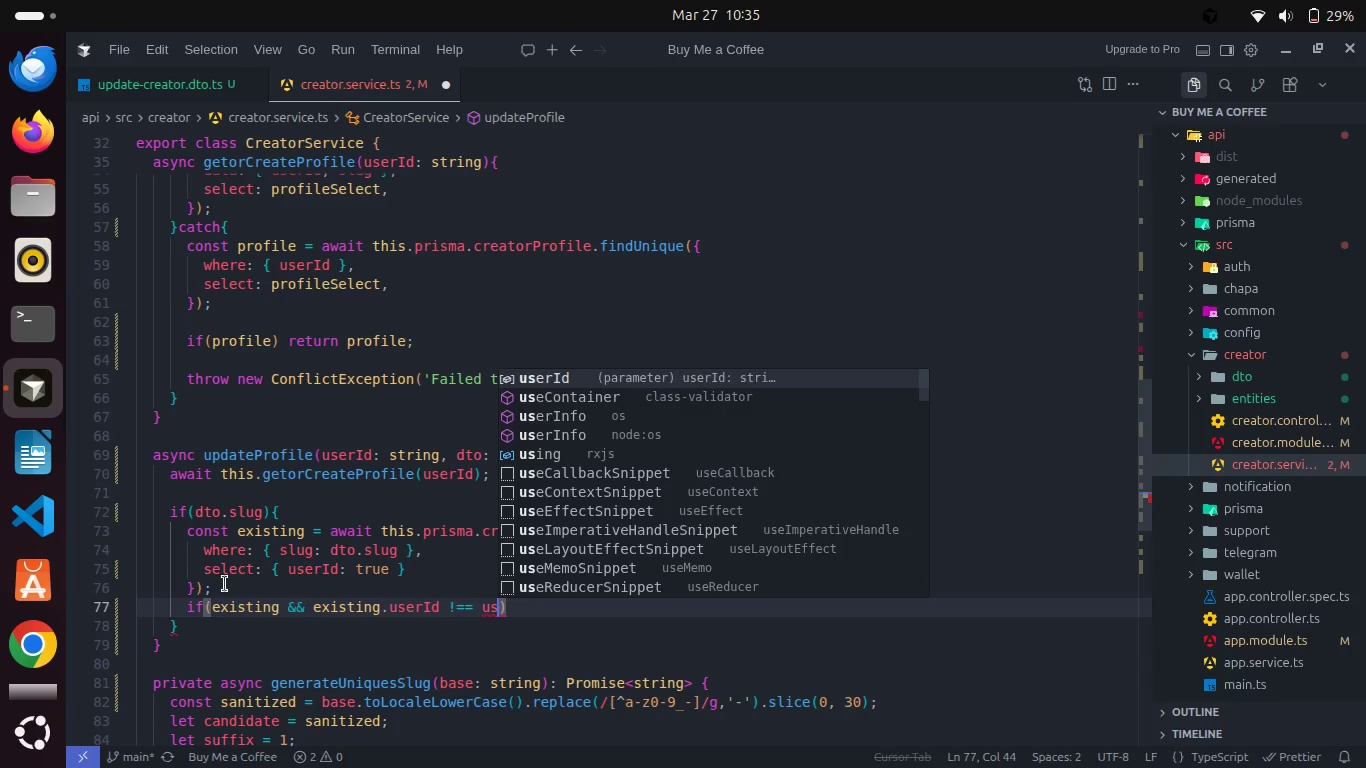 
key(Enter)
 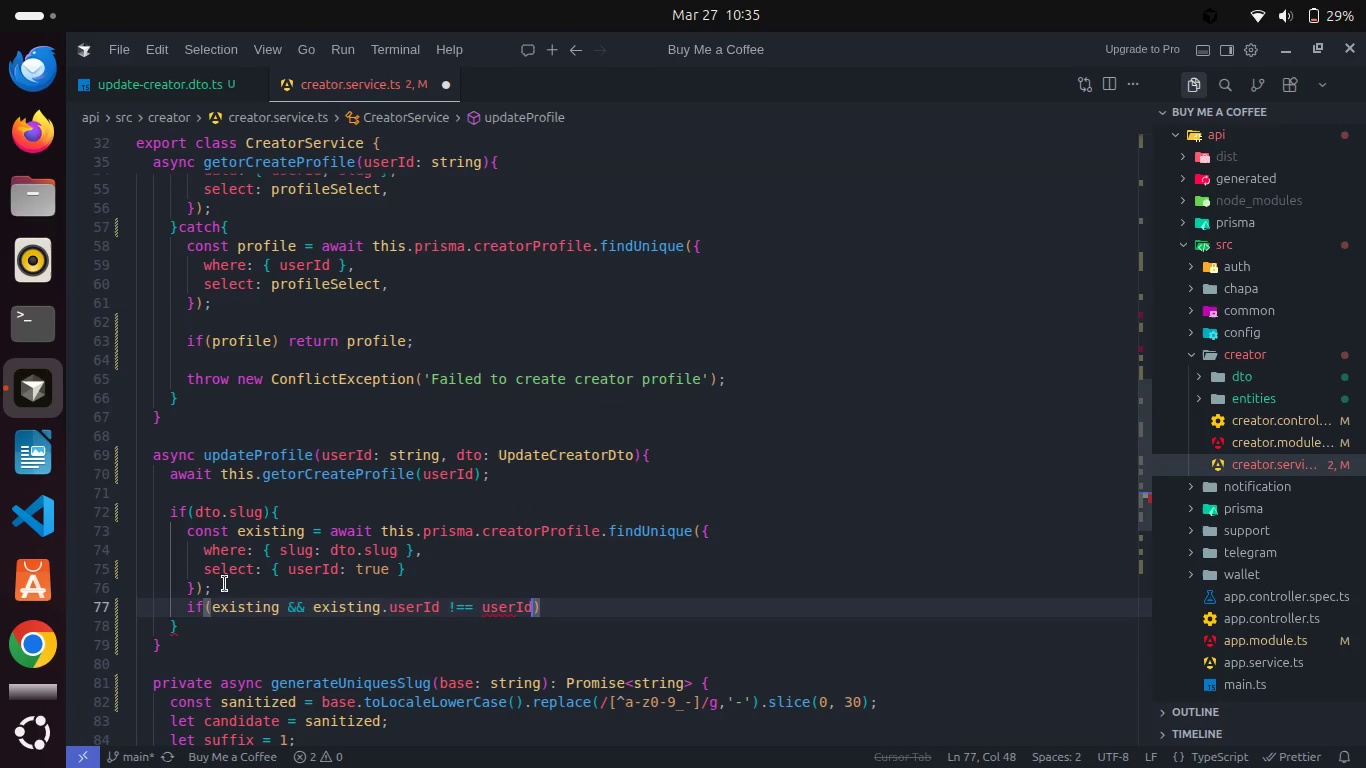 
key(Space)
 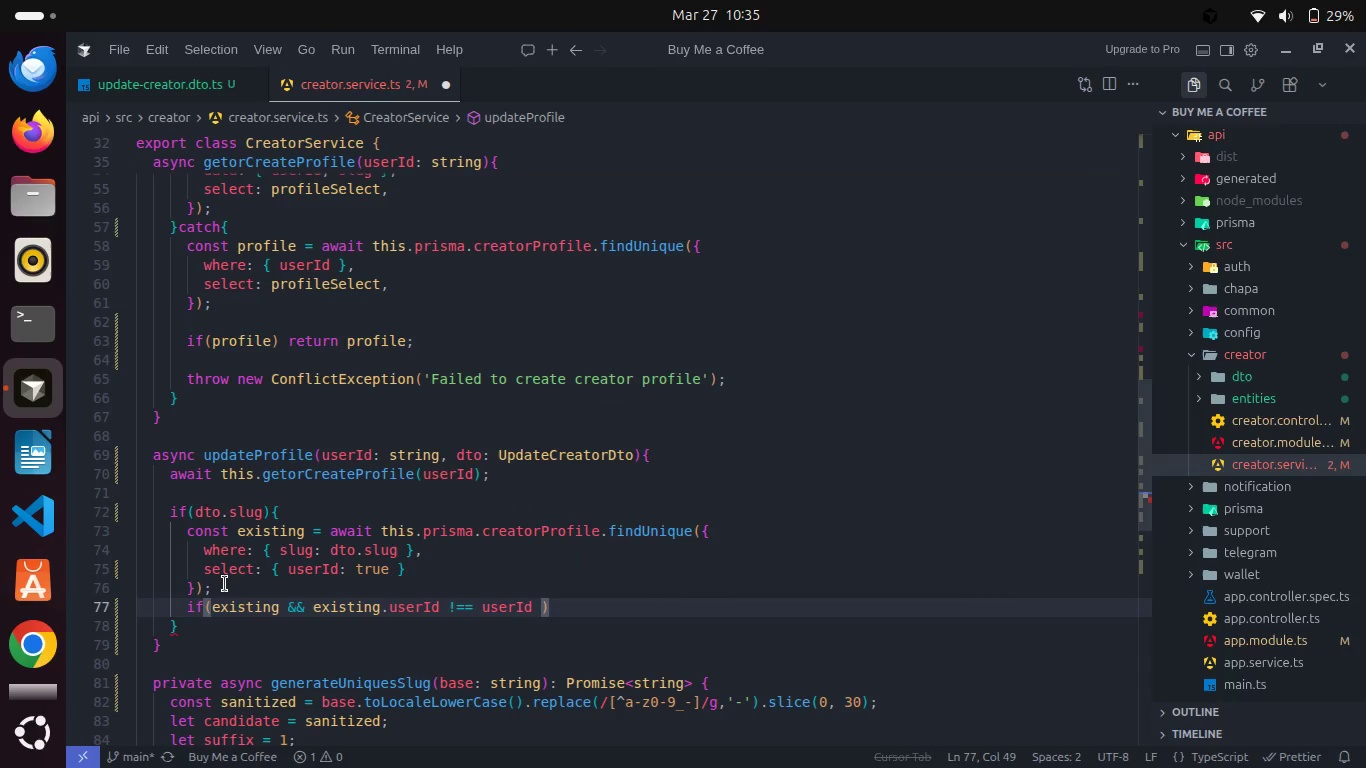 
key(ArrowRight)
 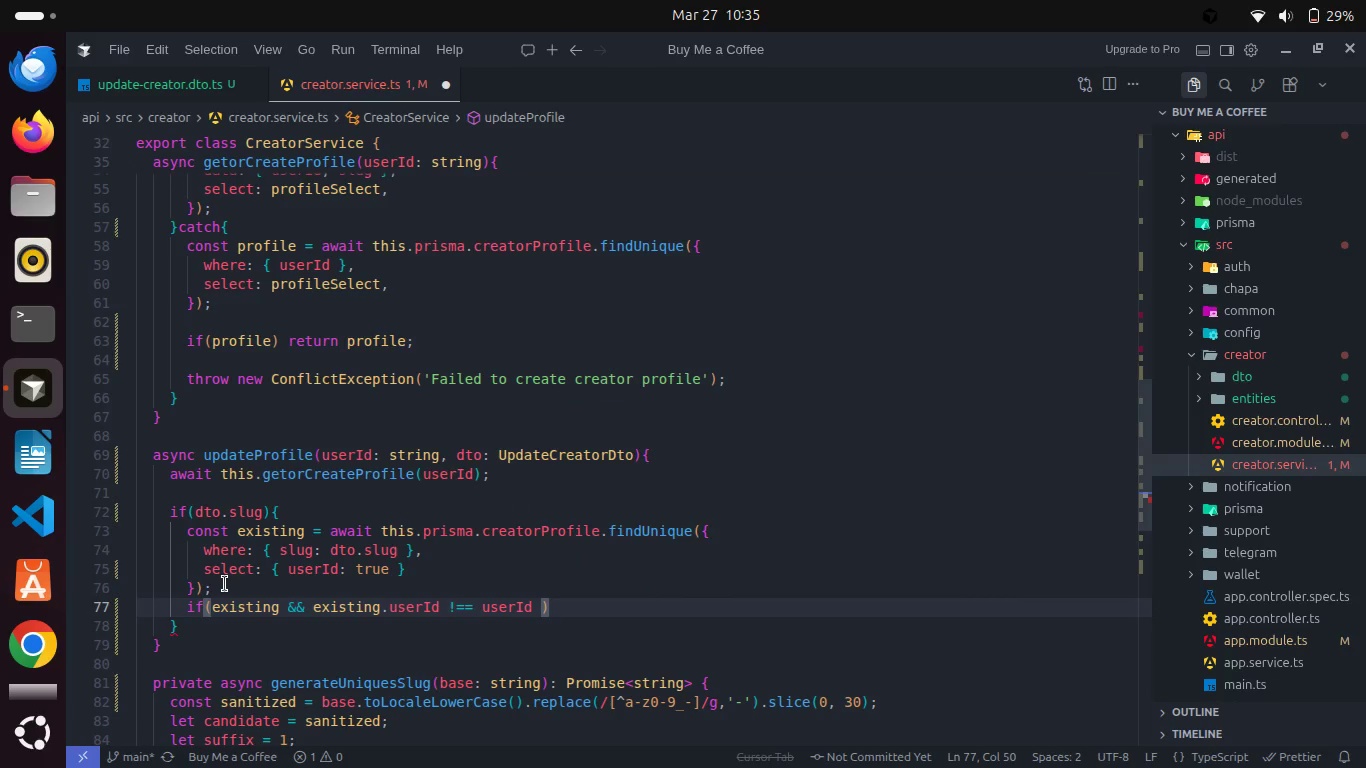 
key(Shift+BracketLeft)
 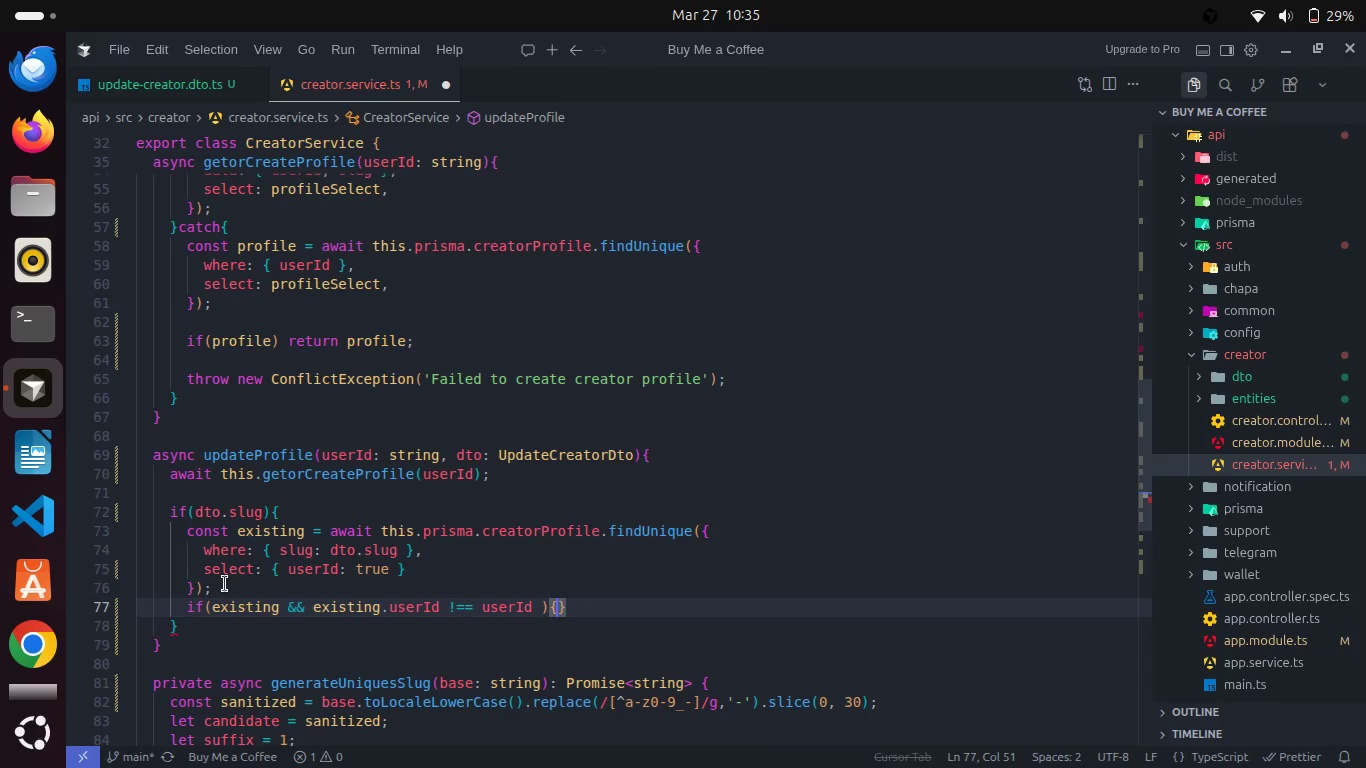 
key(Enter)
 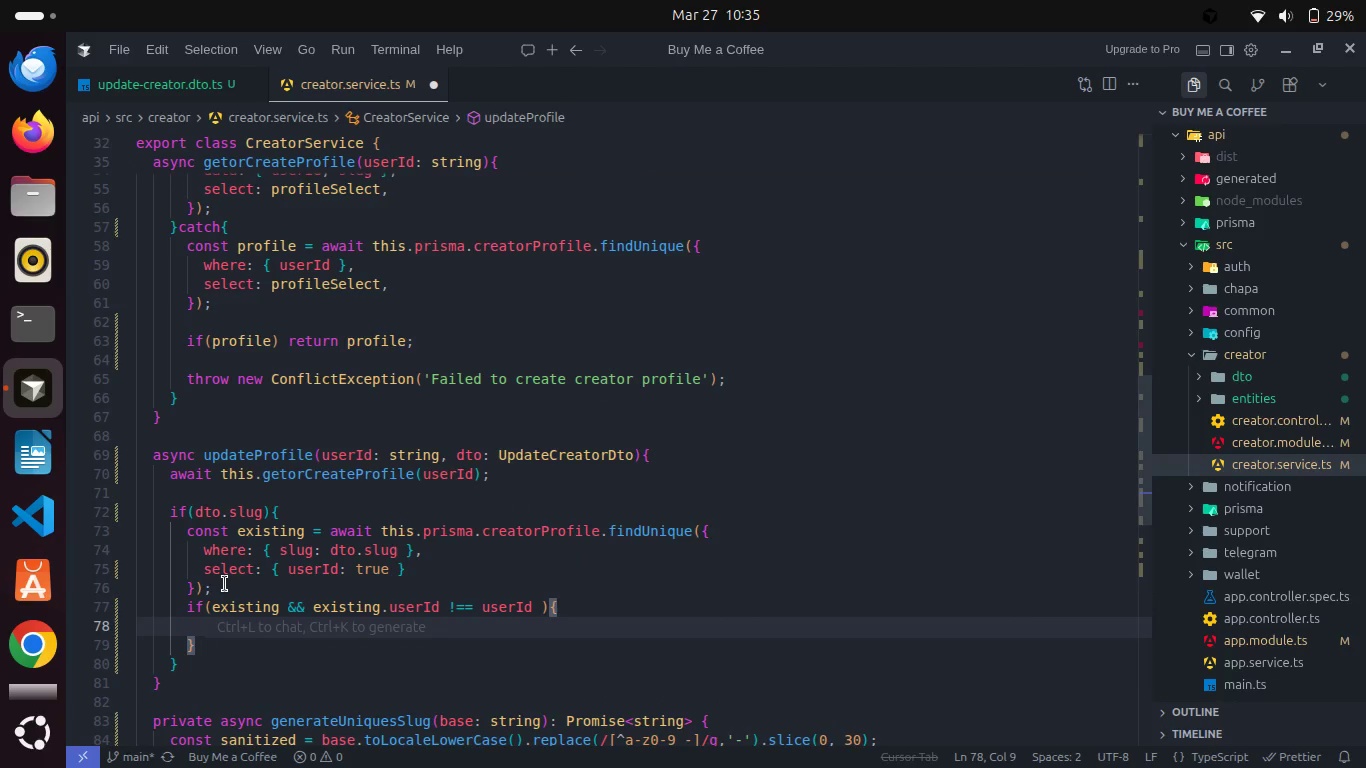 
type(thr)
 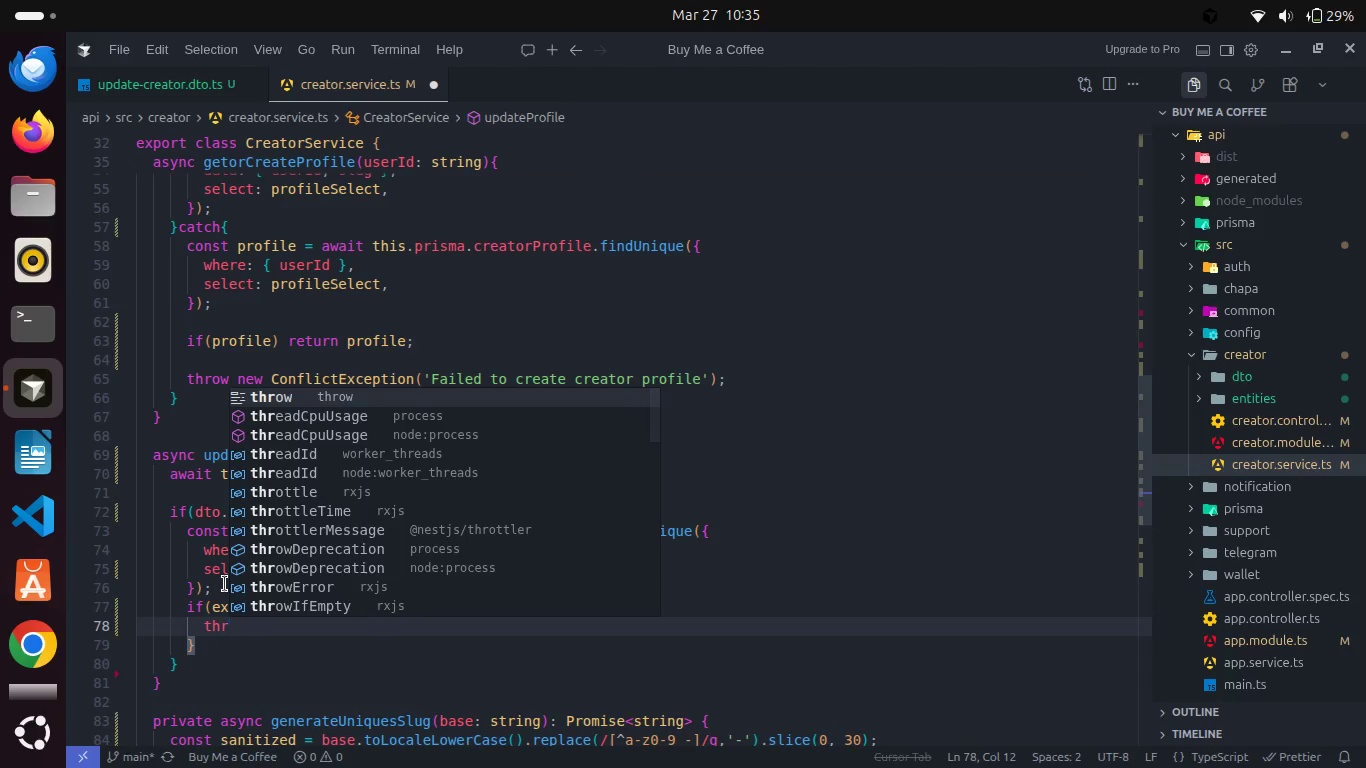 
key(Enter)
 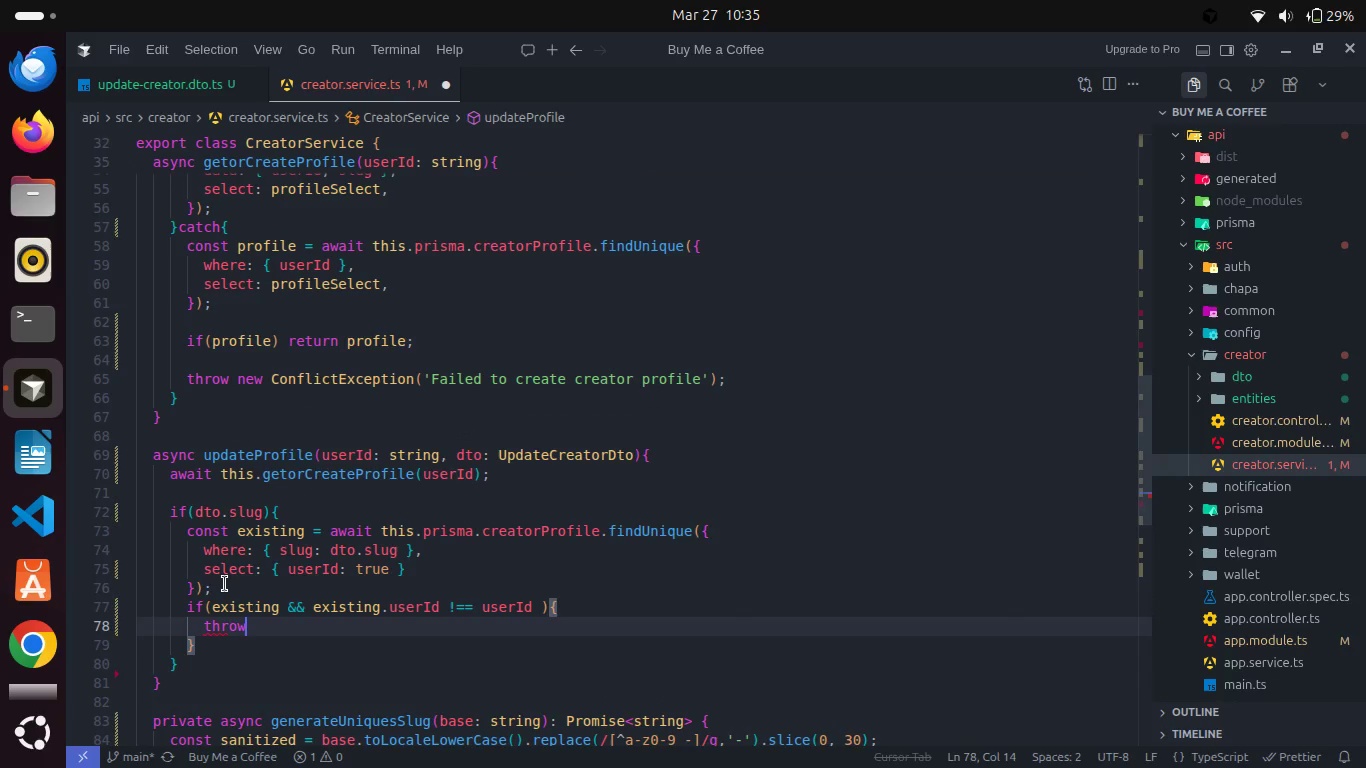 
type( new Confil)
 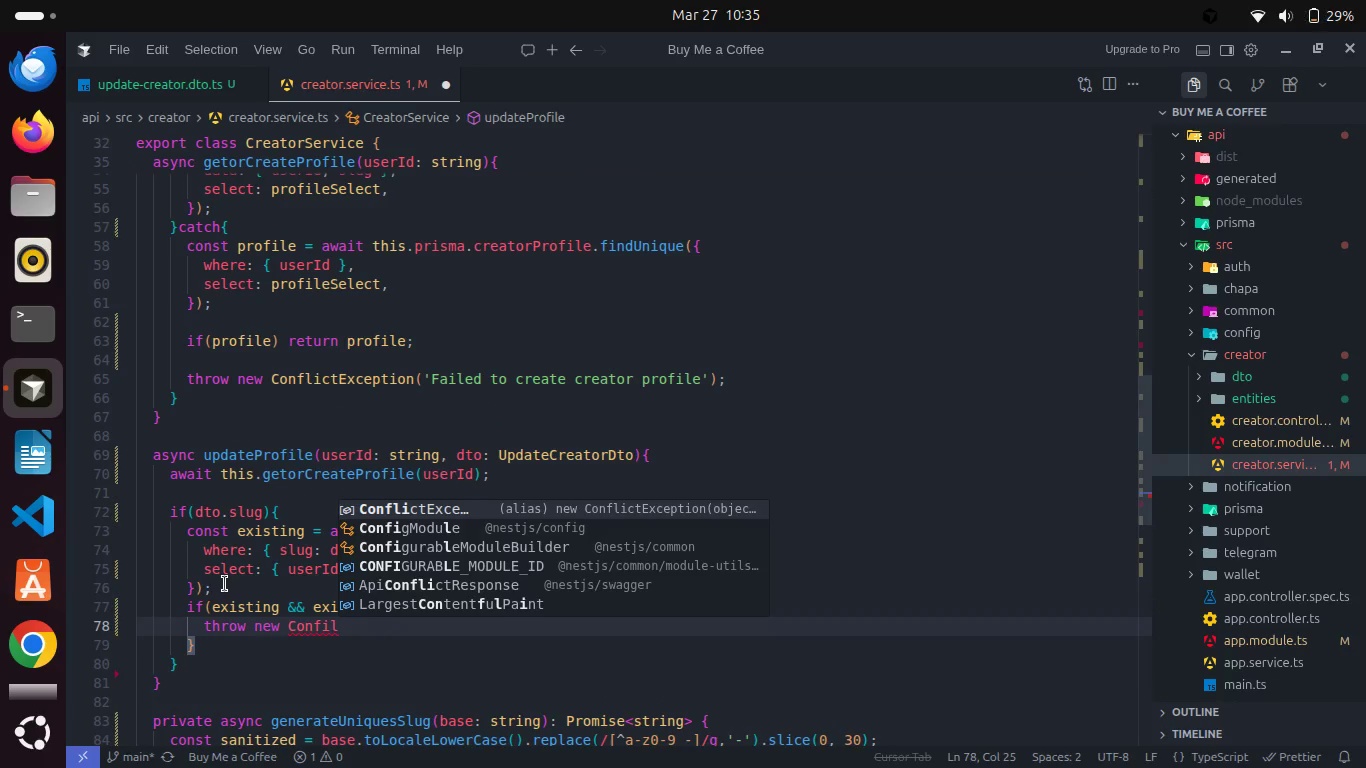 
key(Enter)
 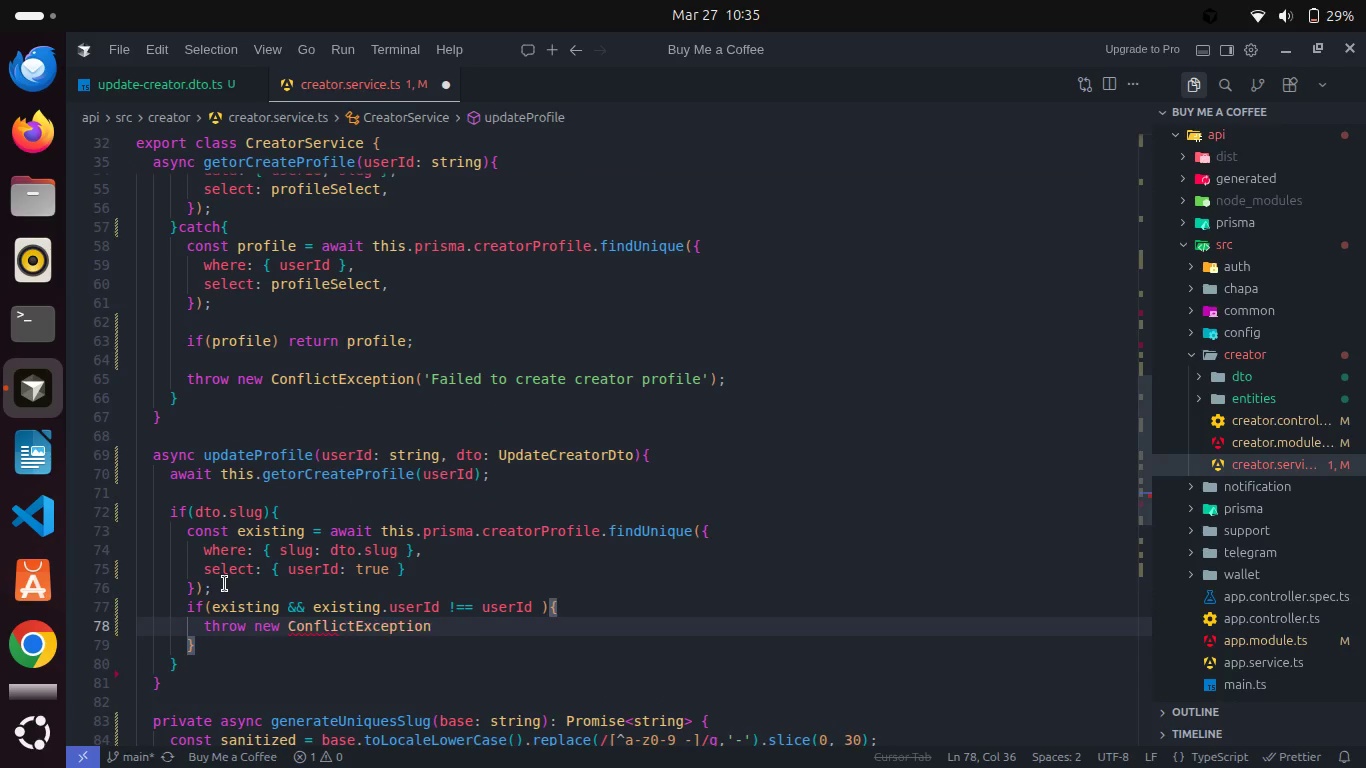 
type(('This url is )
key(Backspace)
key(Backspace)
key(Backspace)
key(Backspace)
key(Backspace)
key(Backspace)
key(Backspace)
key(Tab)
type(url )
key(Backspace)
key(Backspace)
key(Backspace)
key(Backspace)
key(Tab)
key(Backspace)
key(Backspace)
key(Backspace)
key(Backspace)
type(URL is aleardy)
 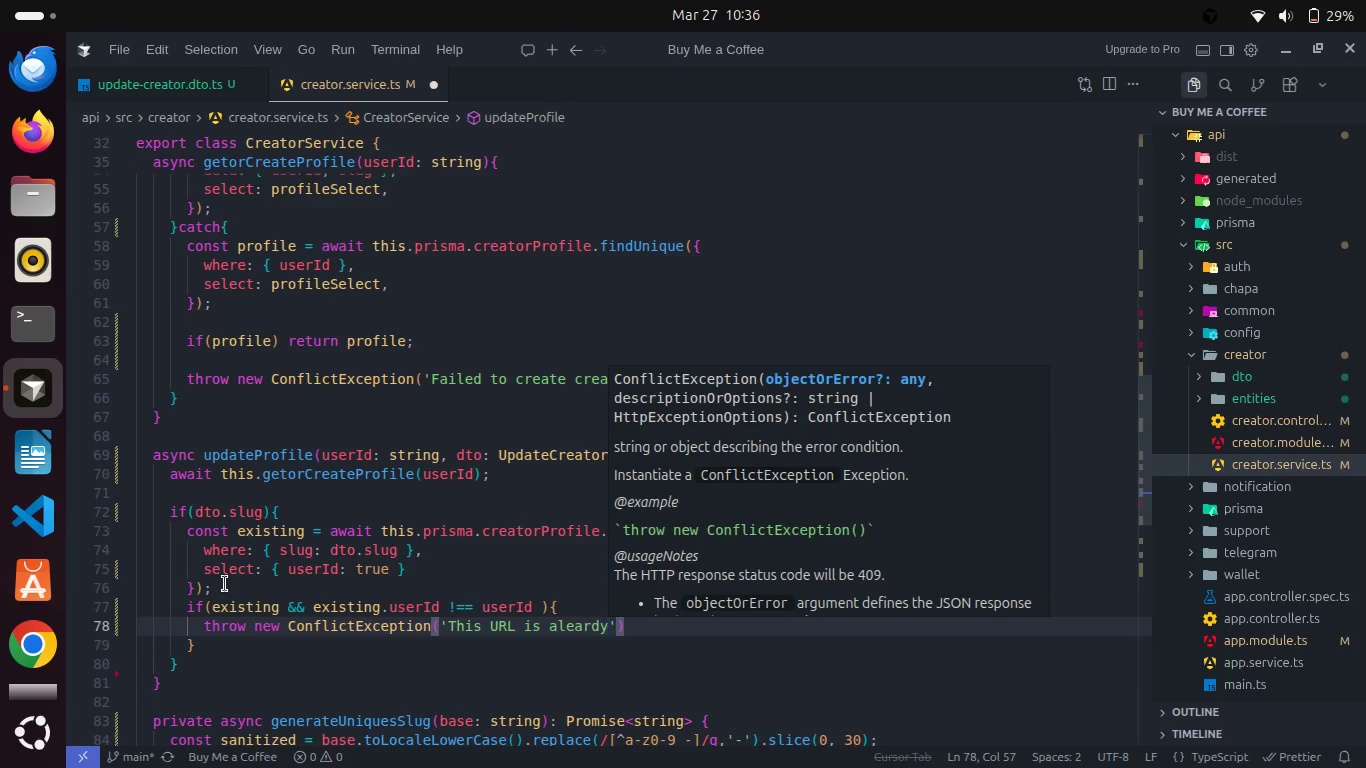 
type( taken)
 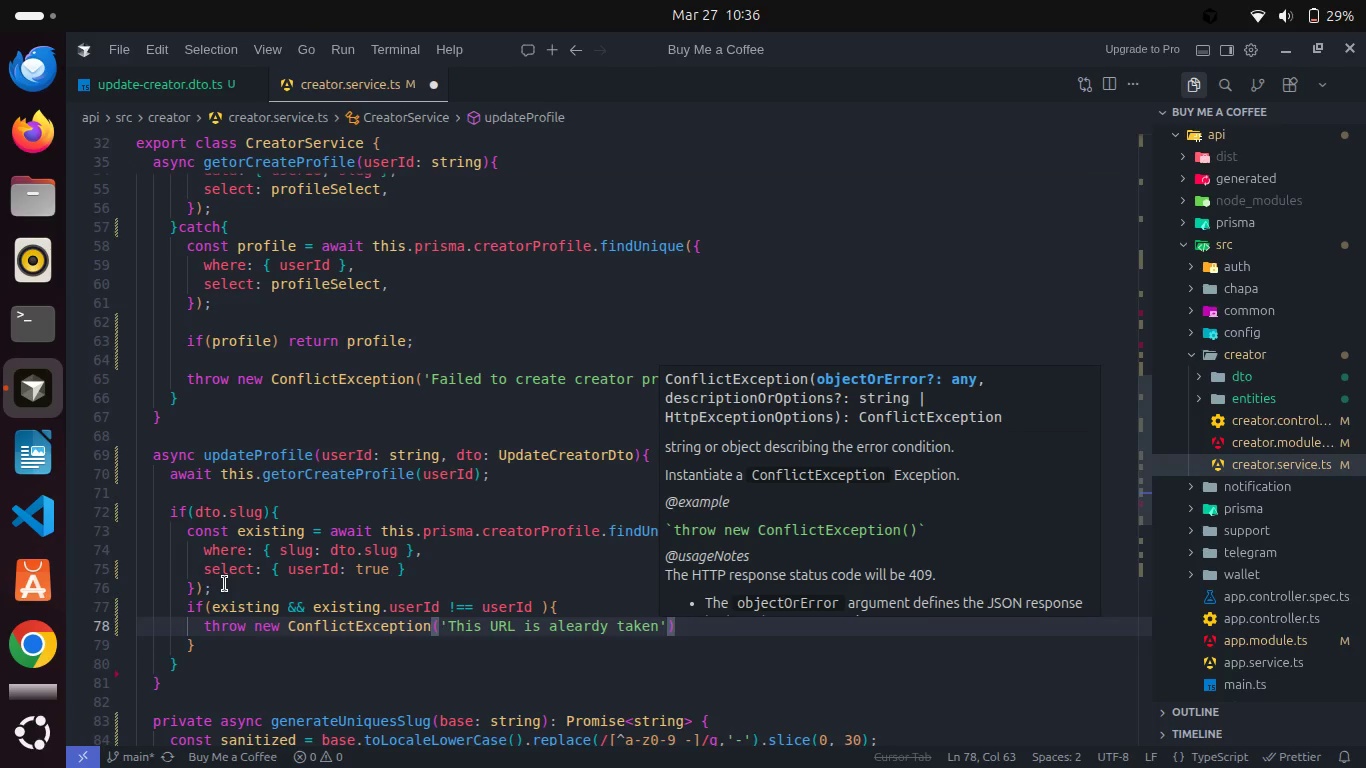 
key(ArrowRight)
 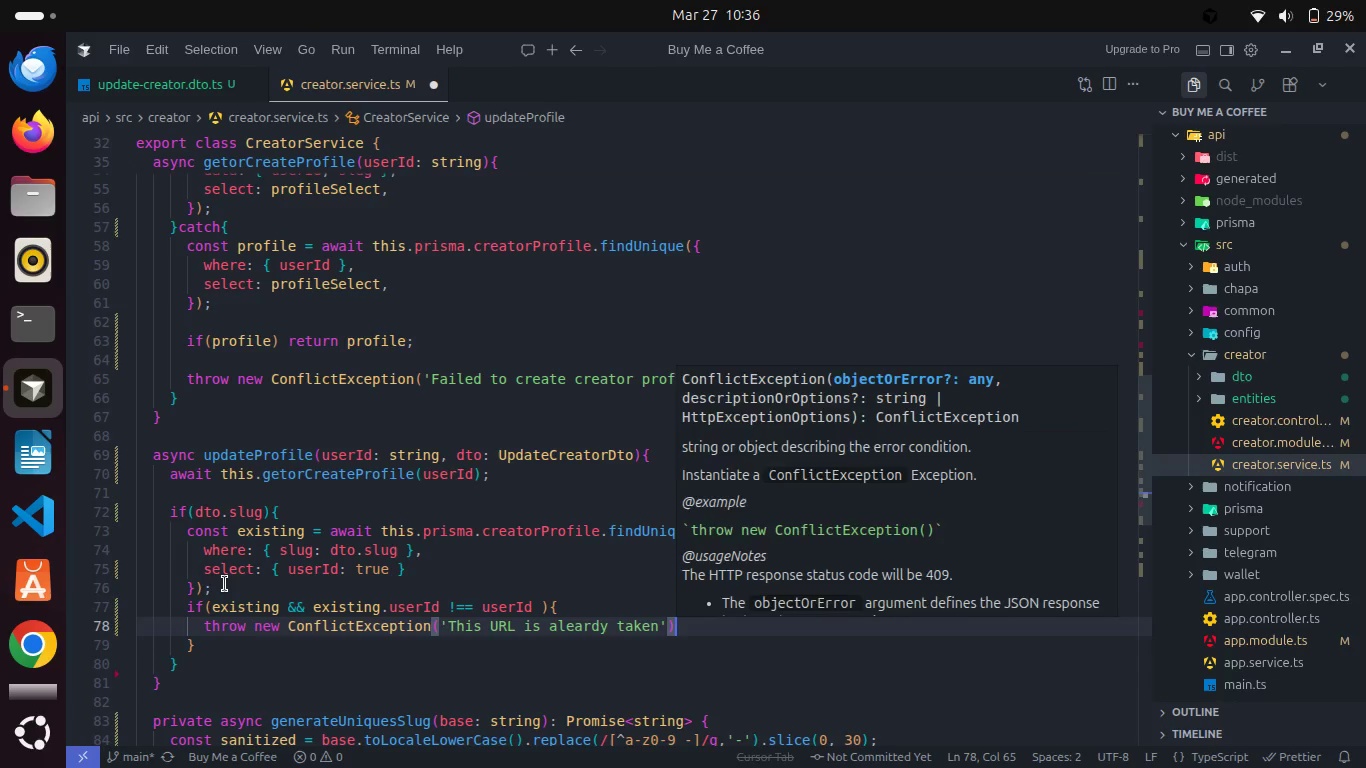 
key(ArrowRight)
 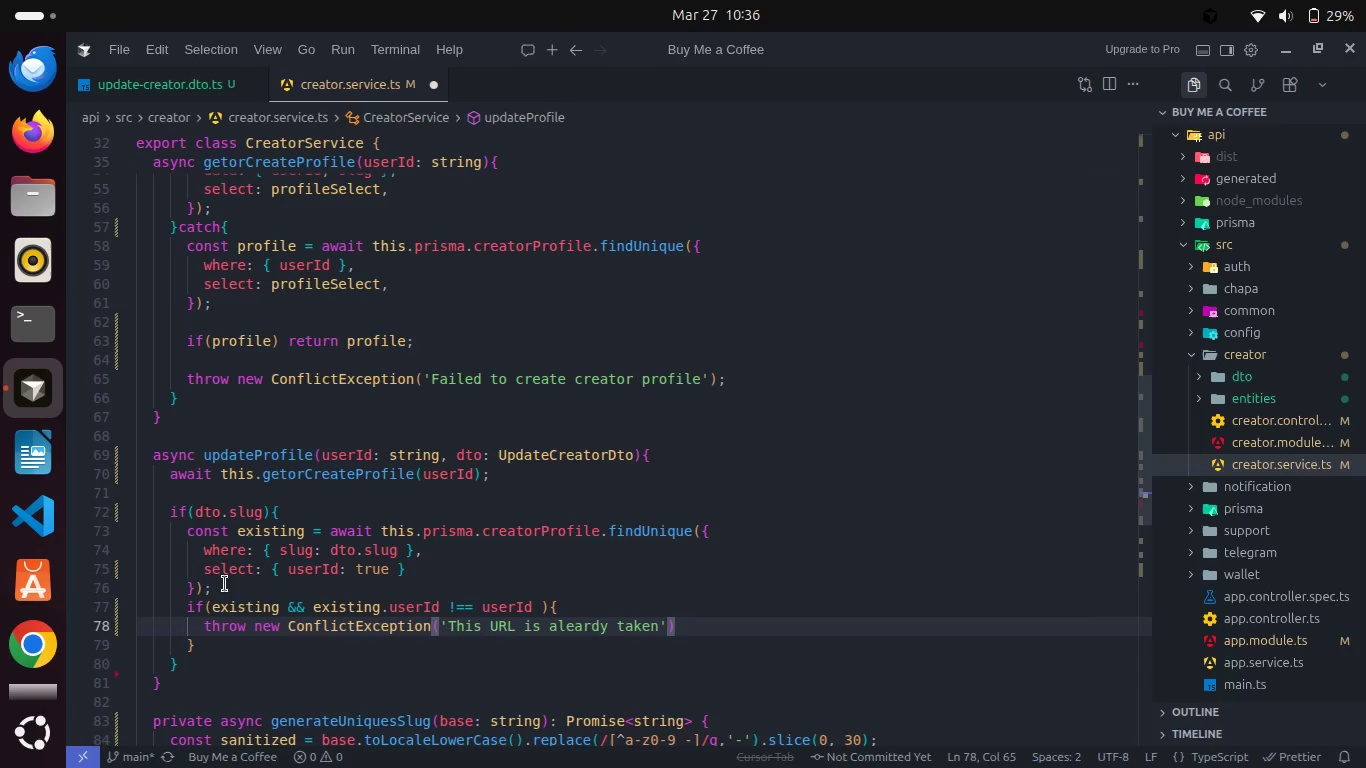 
key(Semicolon)
 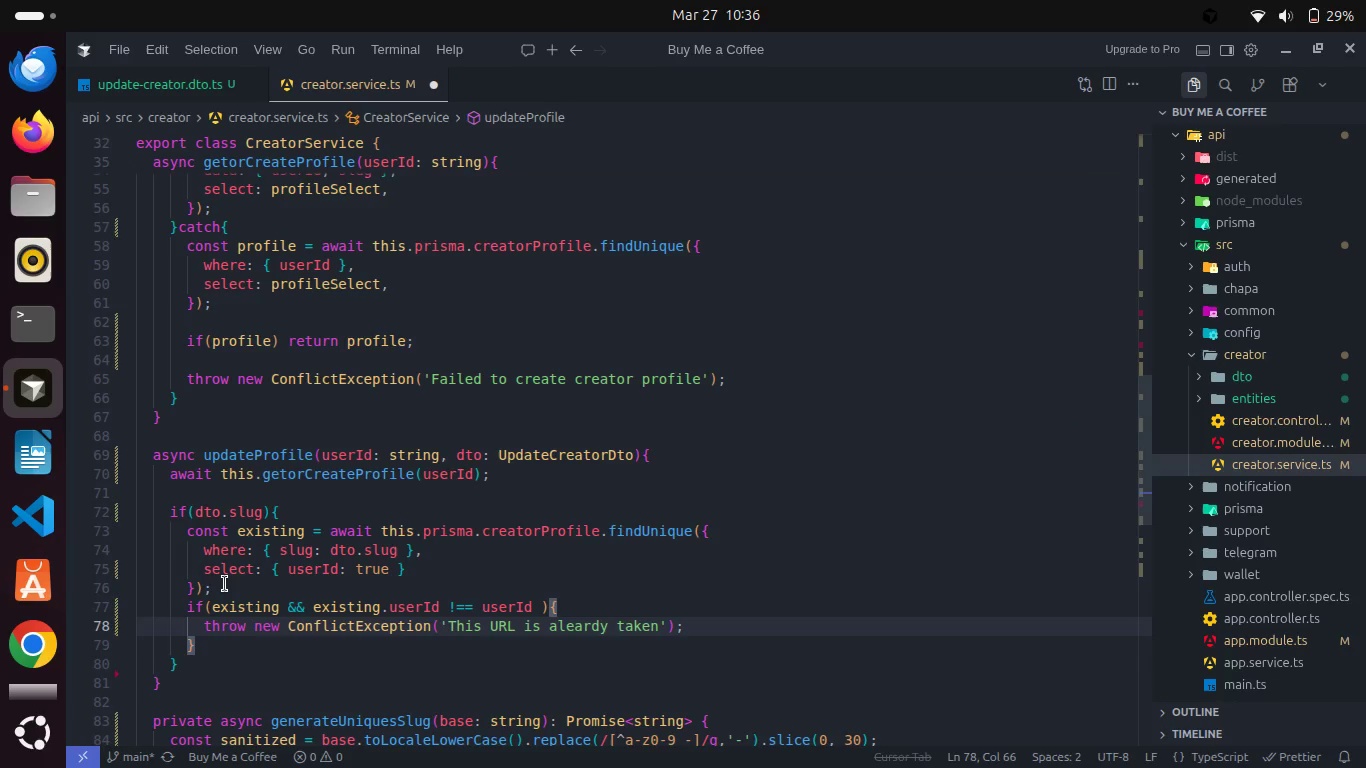 
key(Control+S)
 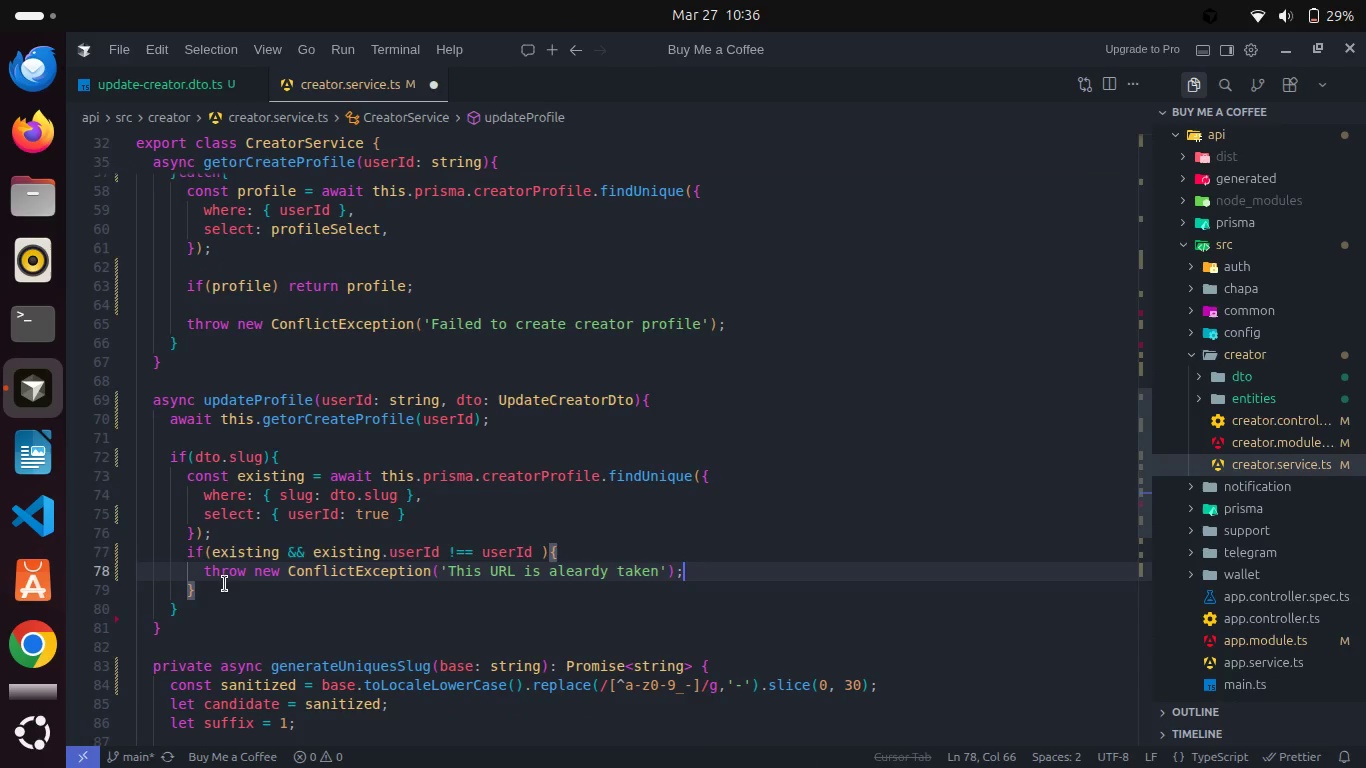 
scroll: coordinate [225, 584], scroll_direction: down, amount: 1.0
 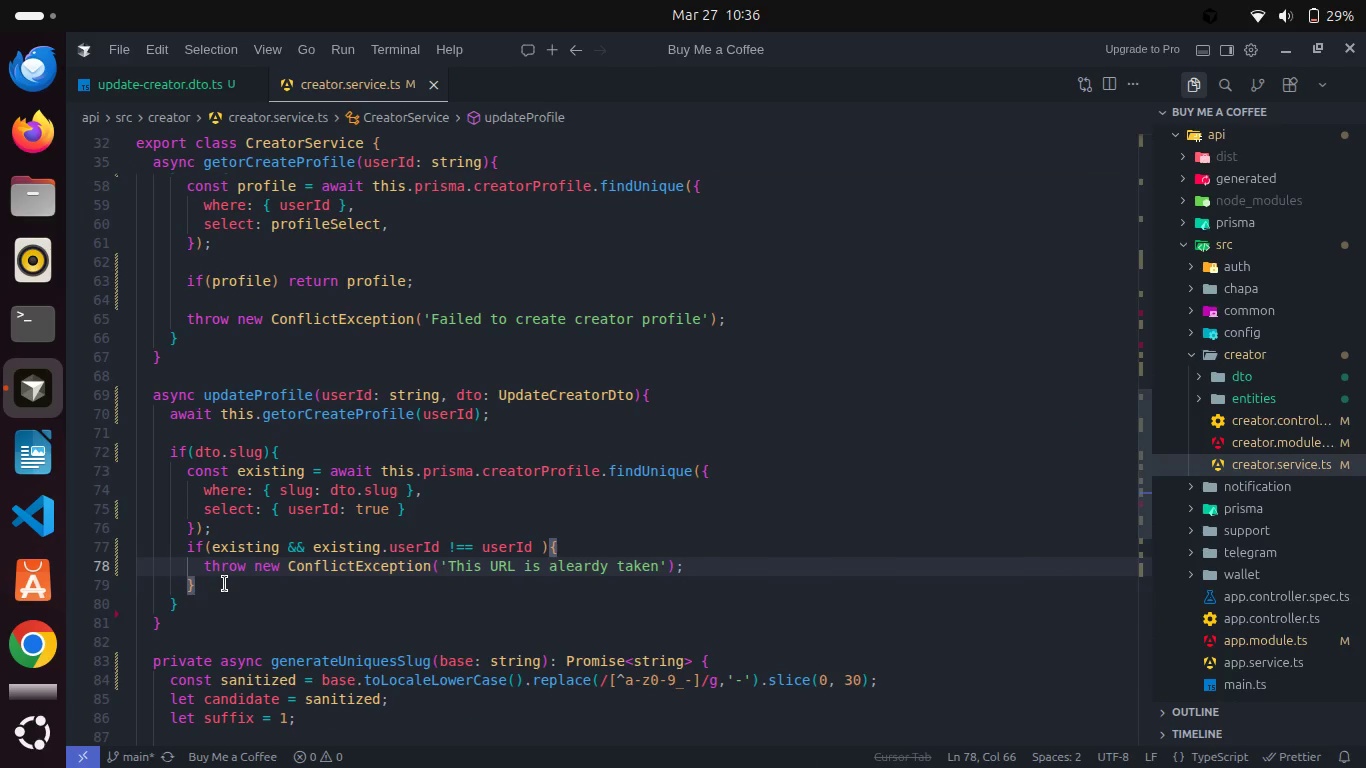 
left_click([225, 584])
 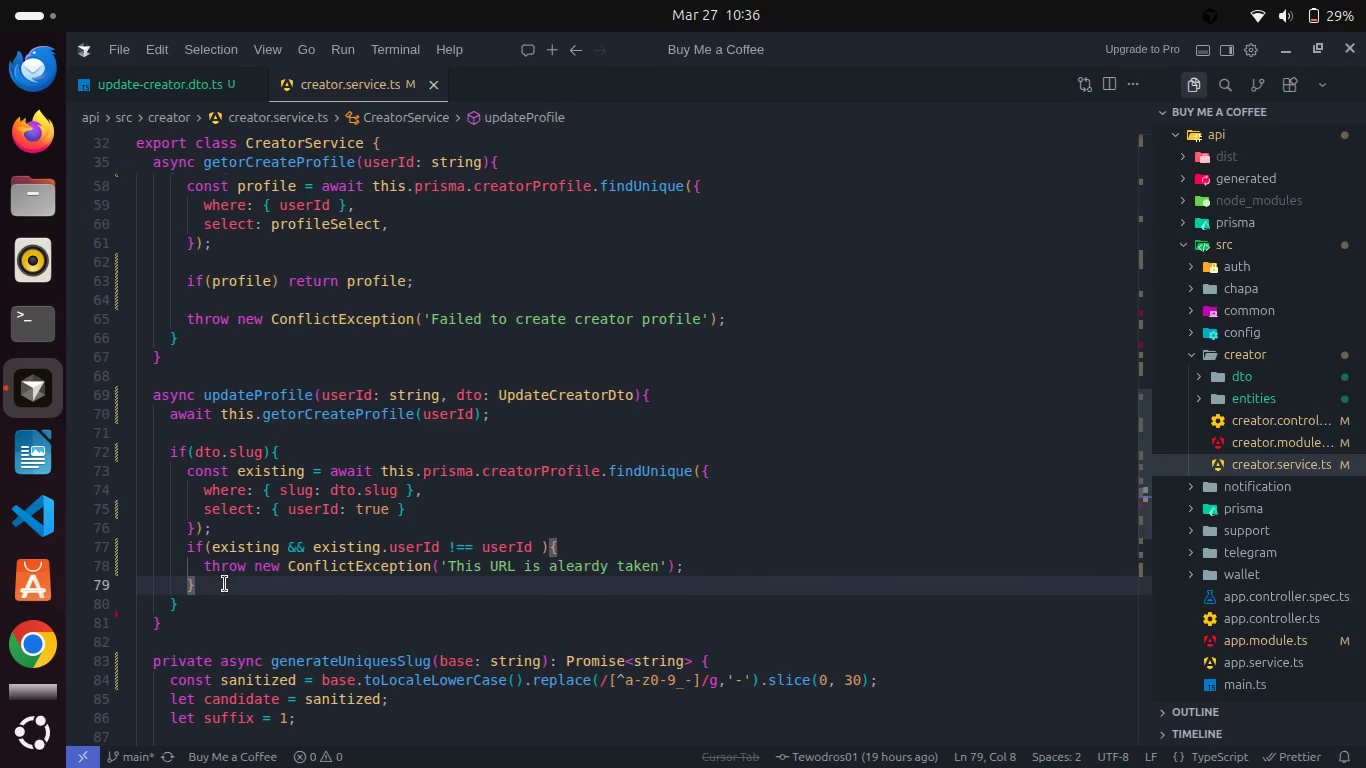 
key(Enter)
 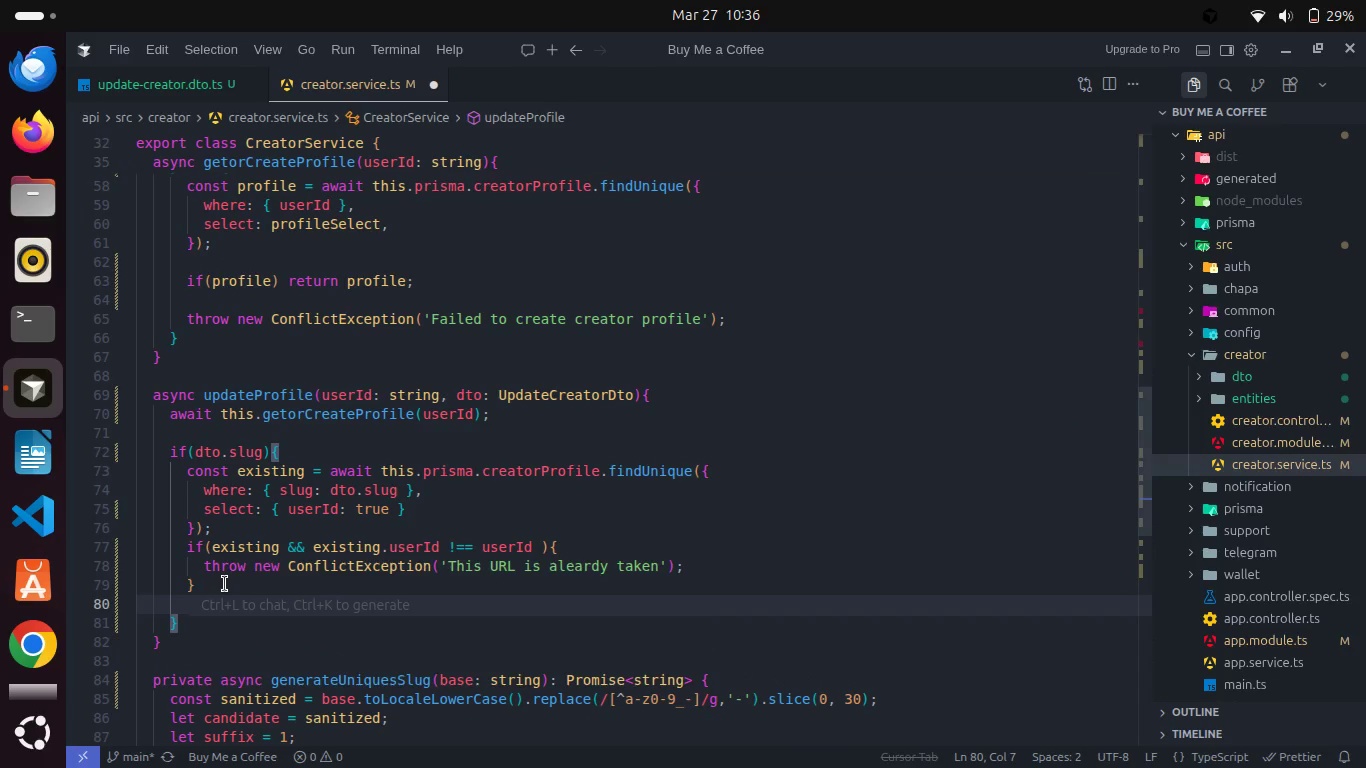 
key(Control+Z)
 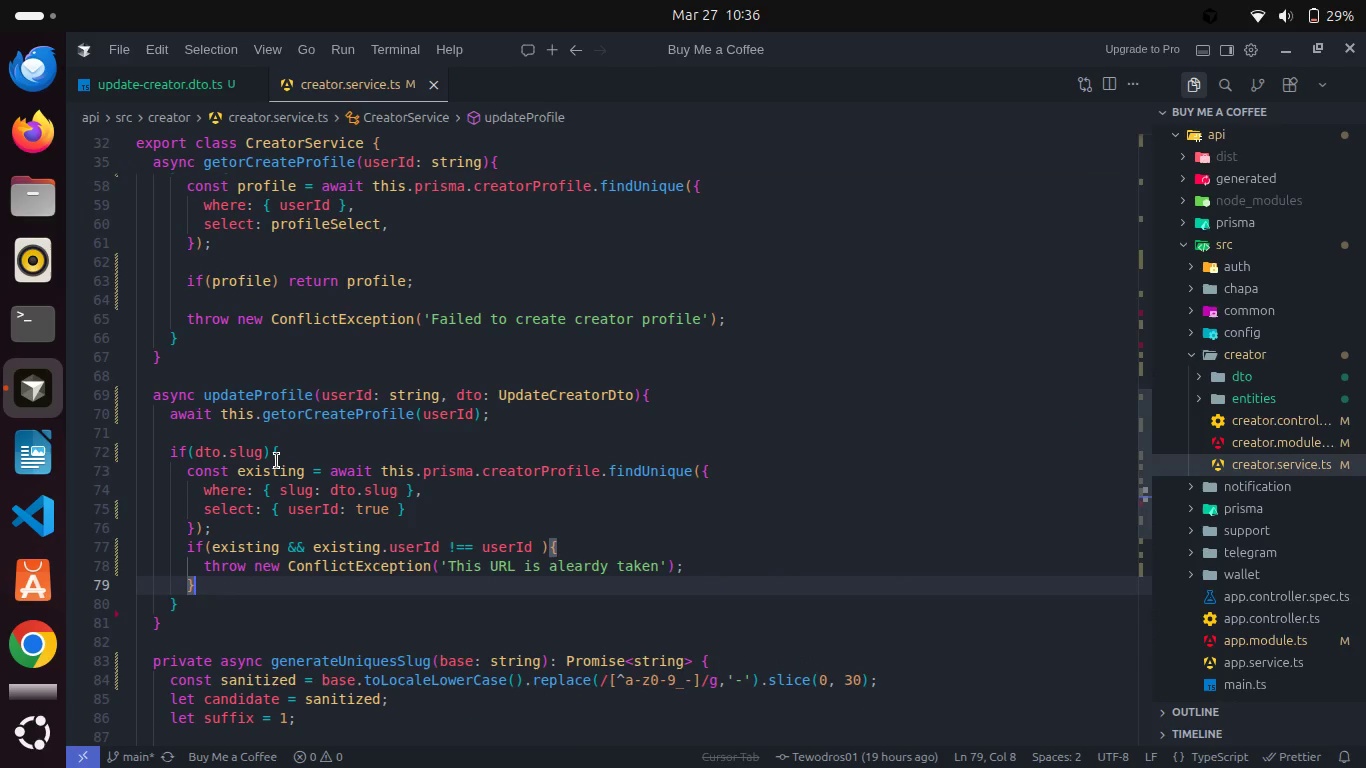 
left_click([277, 461])
 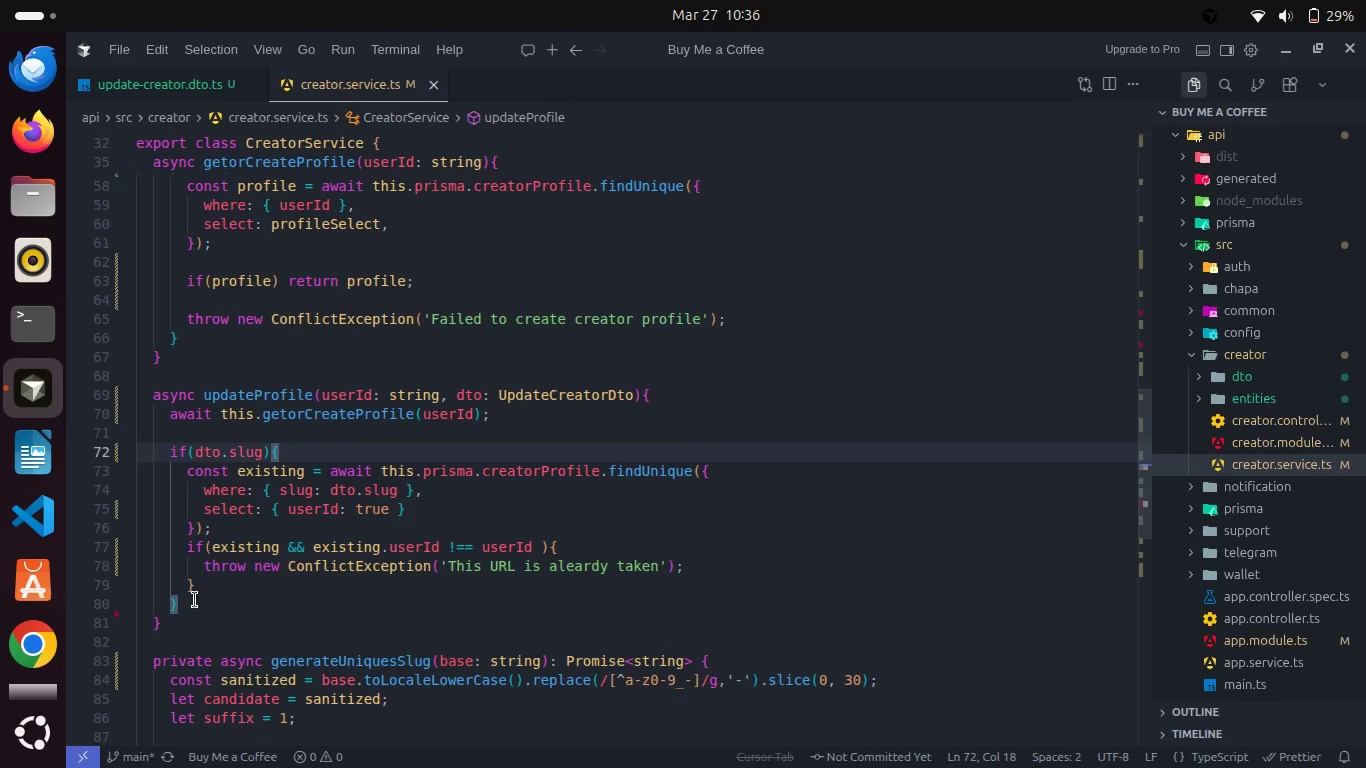 
left_click([195, 600])
 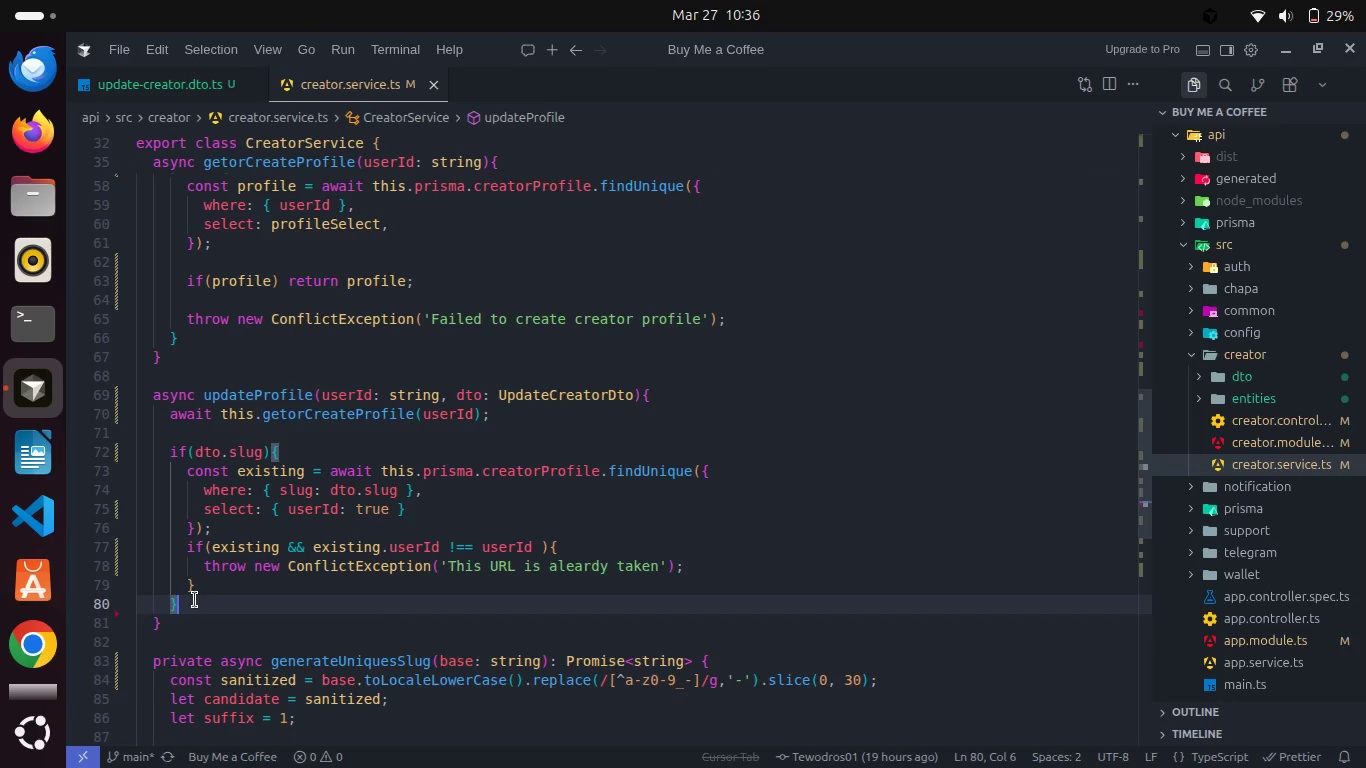 
key(Enter)
 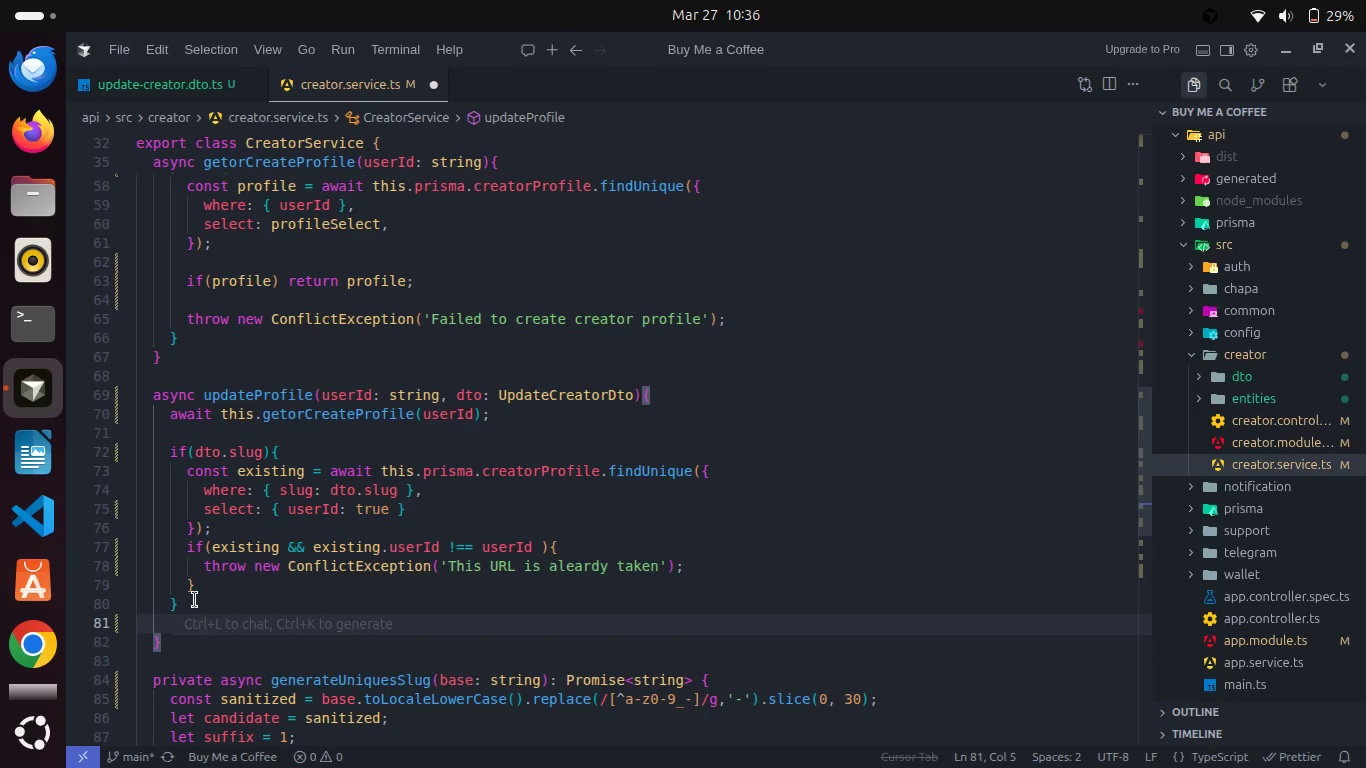 
key(Enter)
 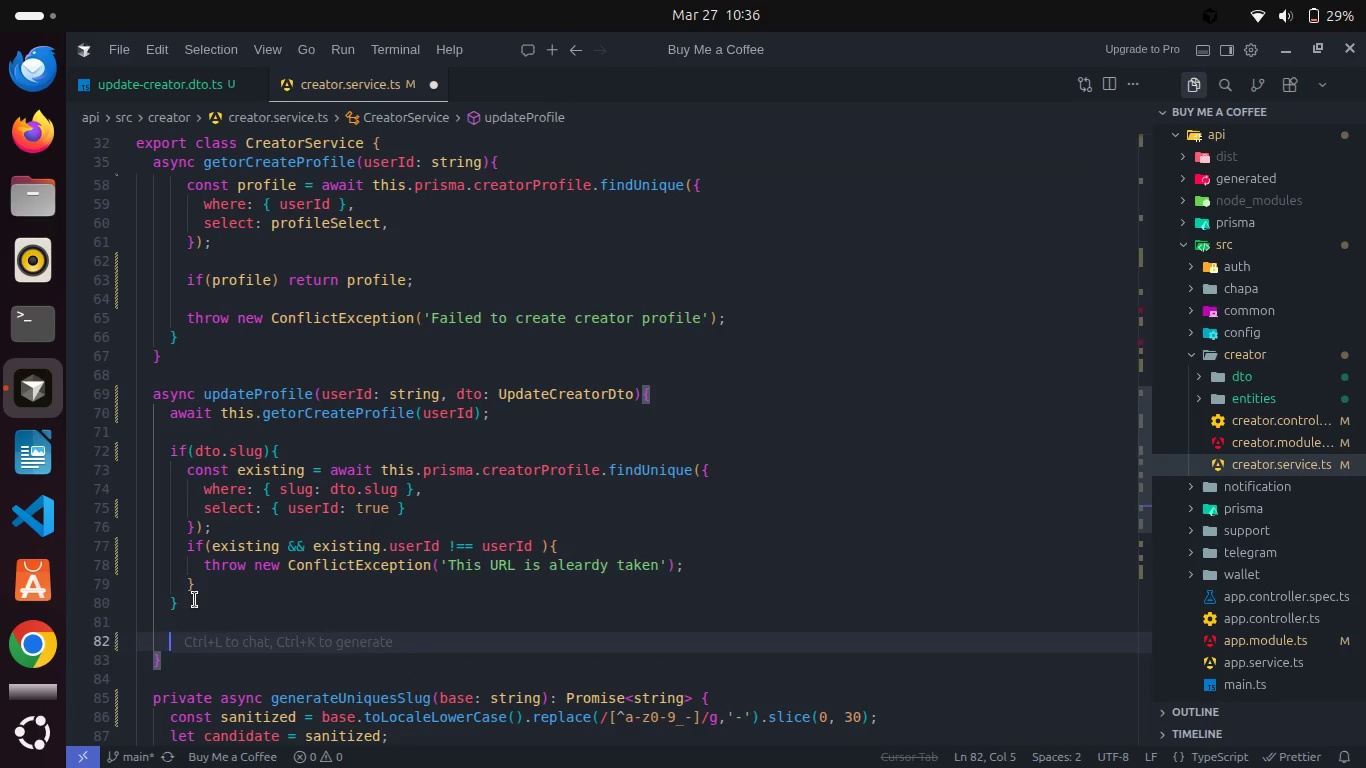 
type(retu)
 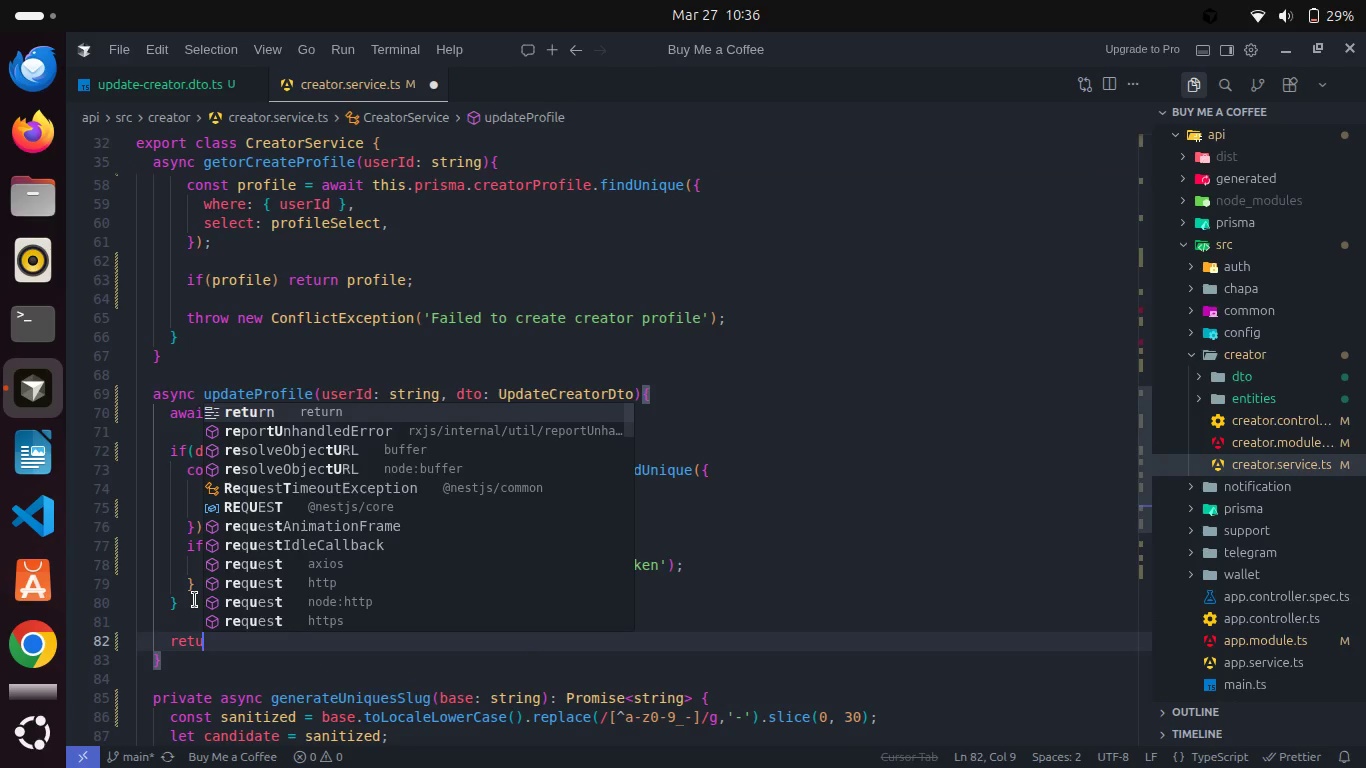 
key(Enter)
 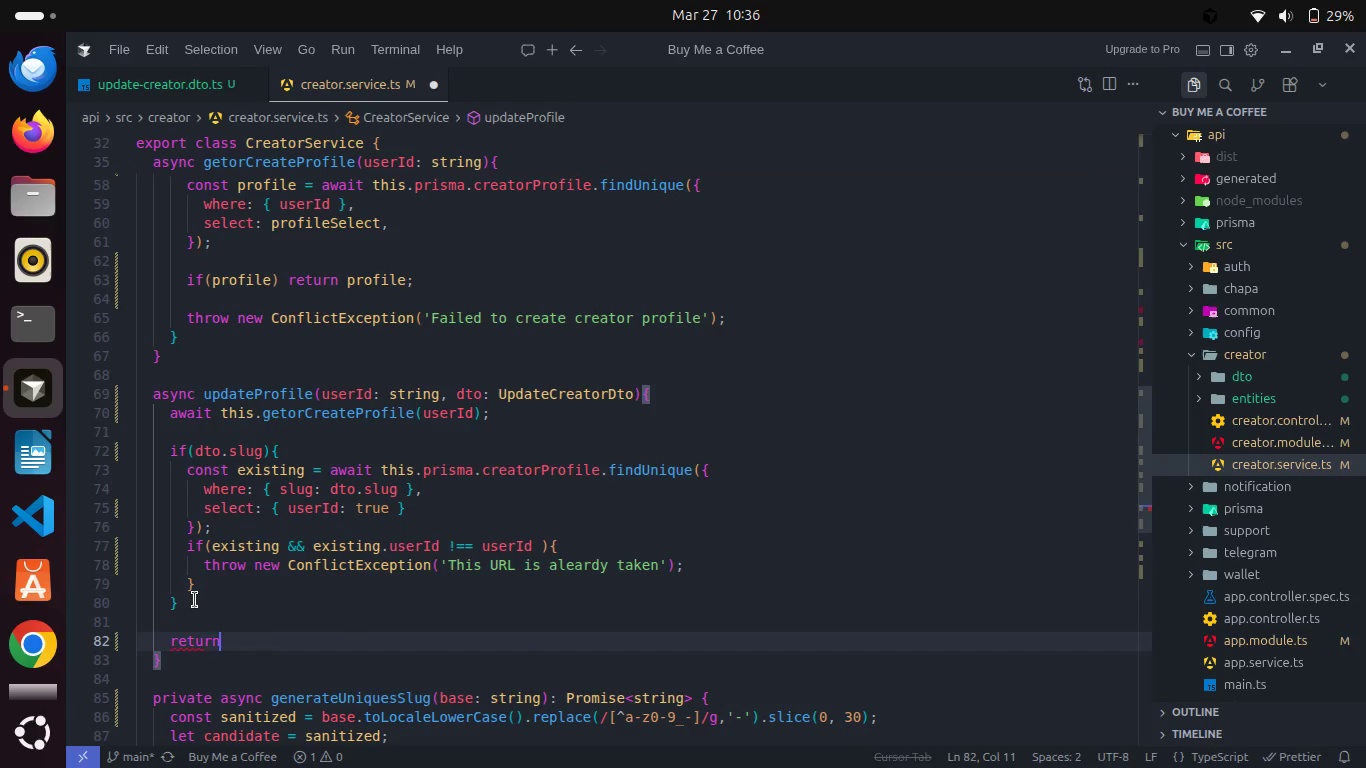 
type( this.pr)
 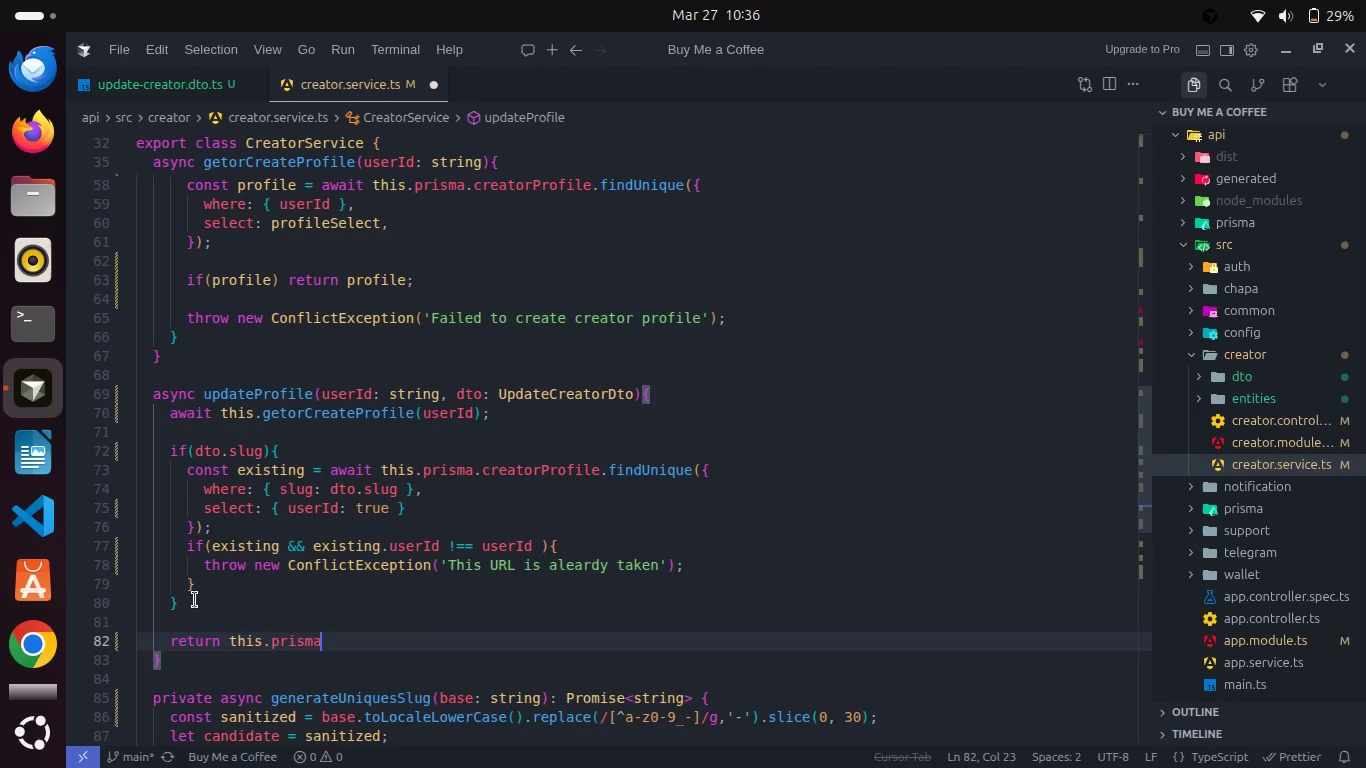 
key(Enter)
 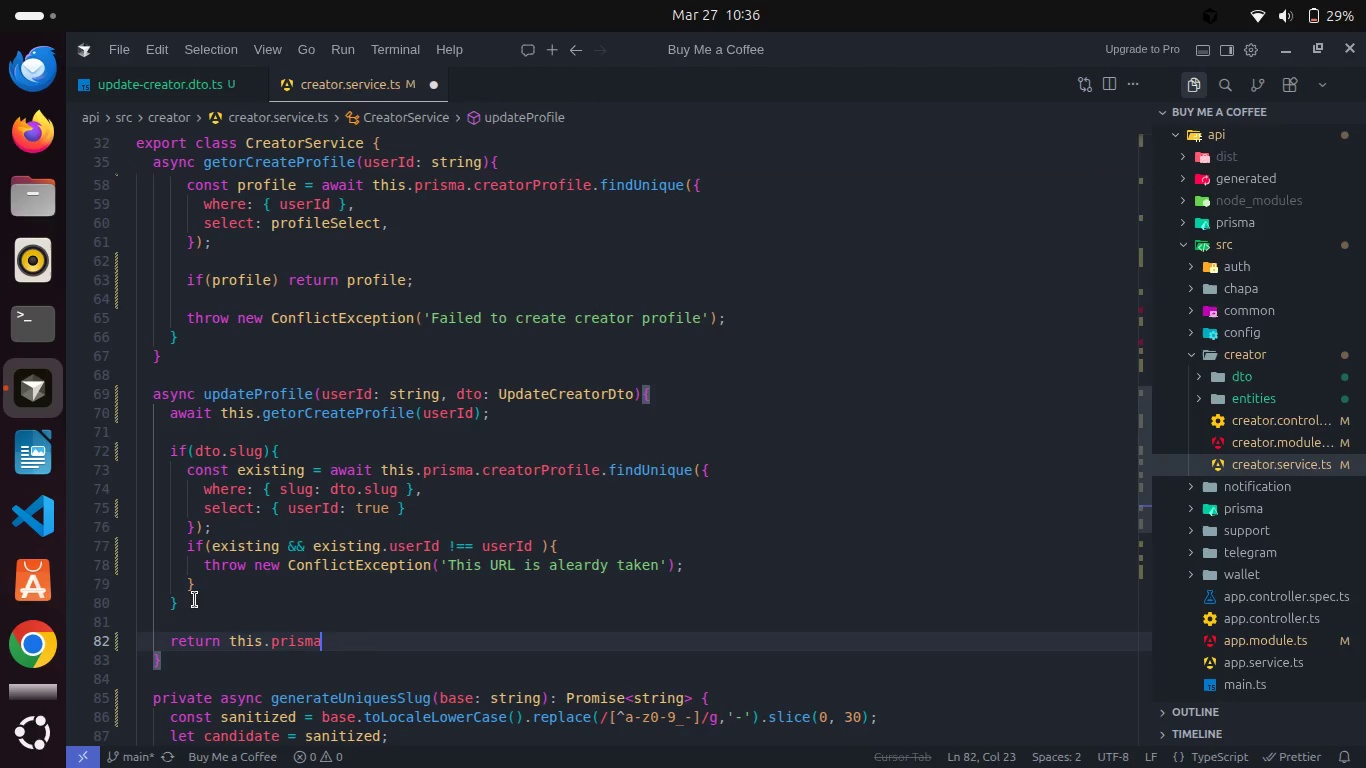 
type(.creP)
 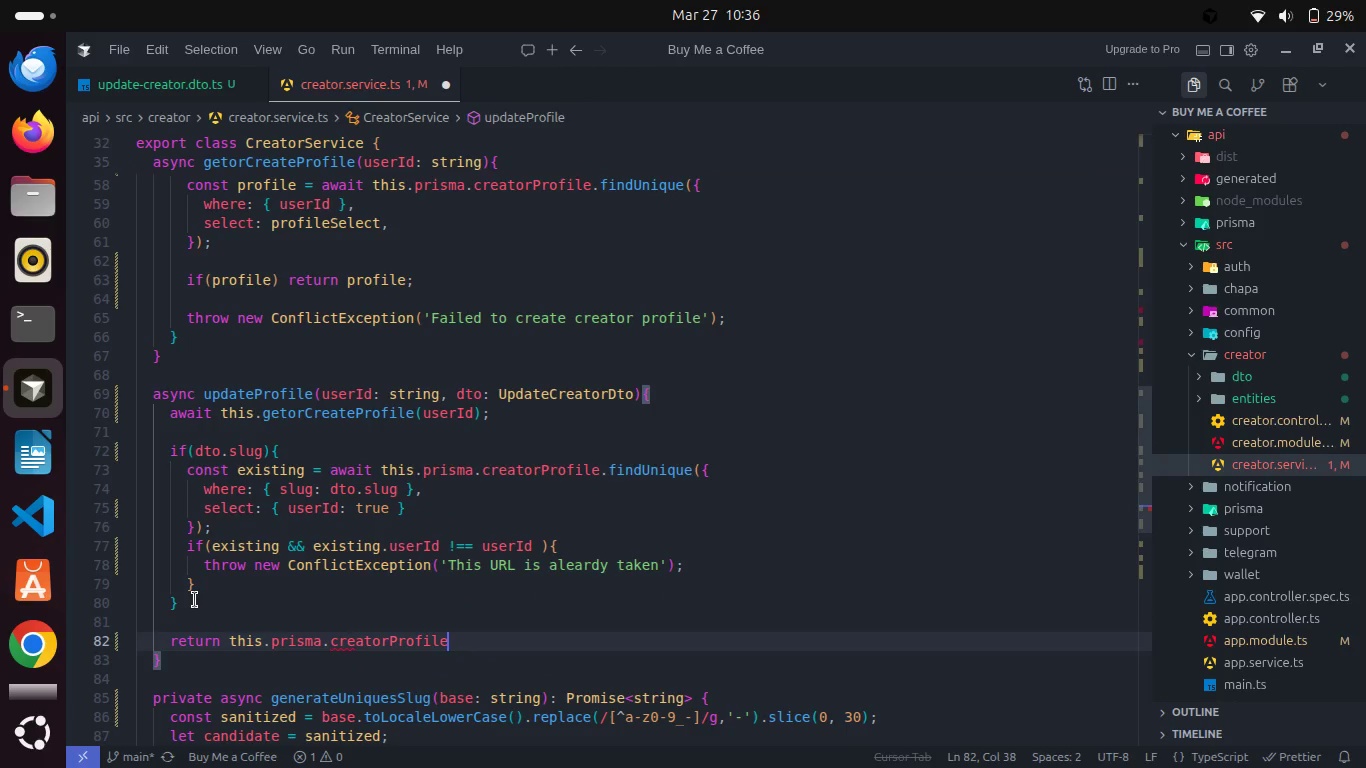 
 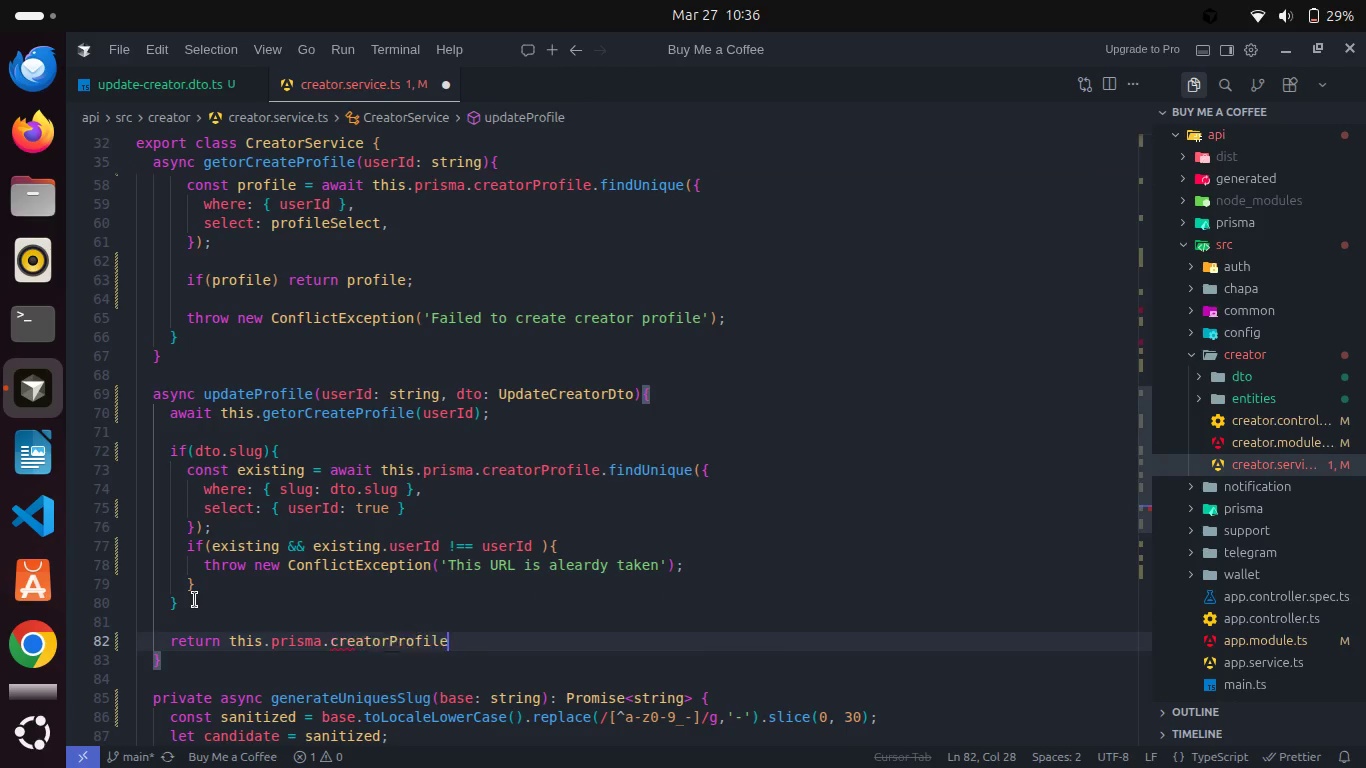 
key(Enter)
 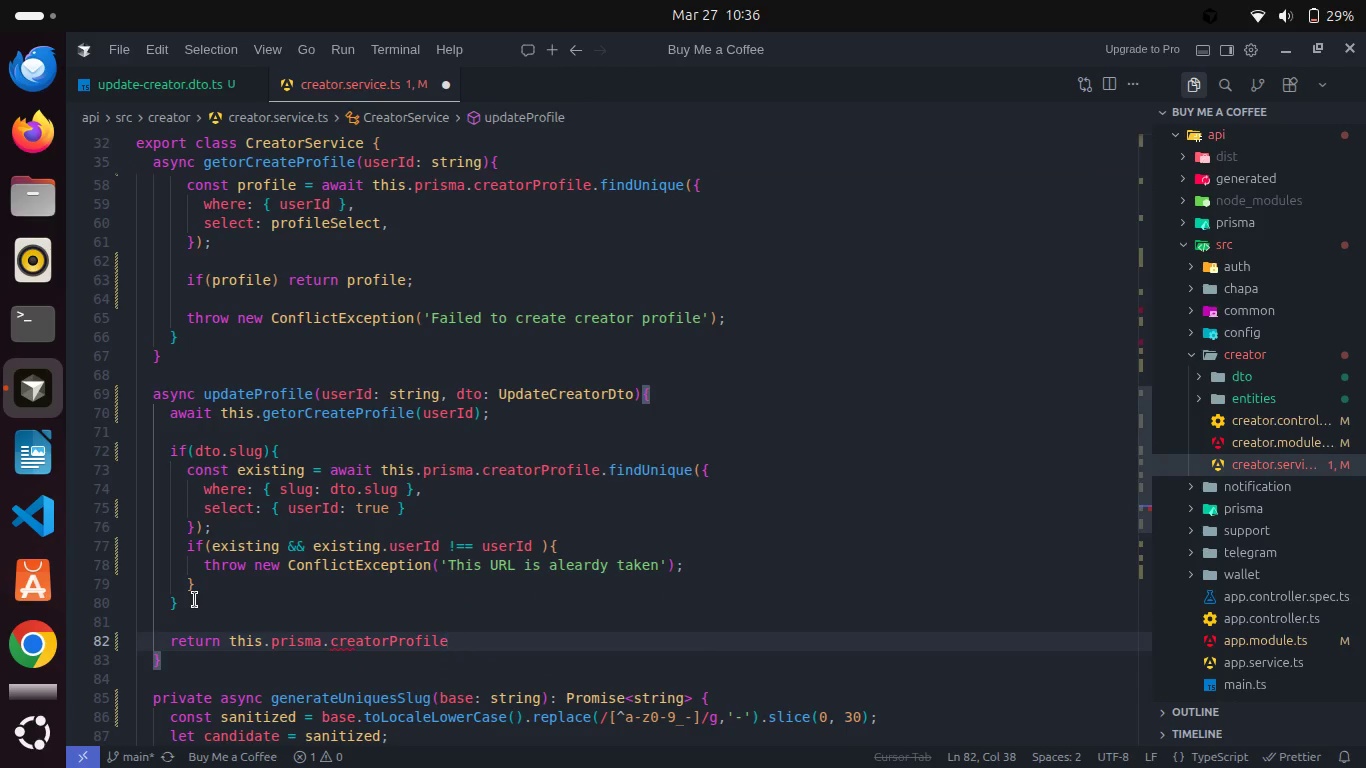 
key(Period)
 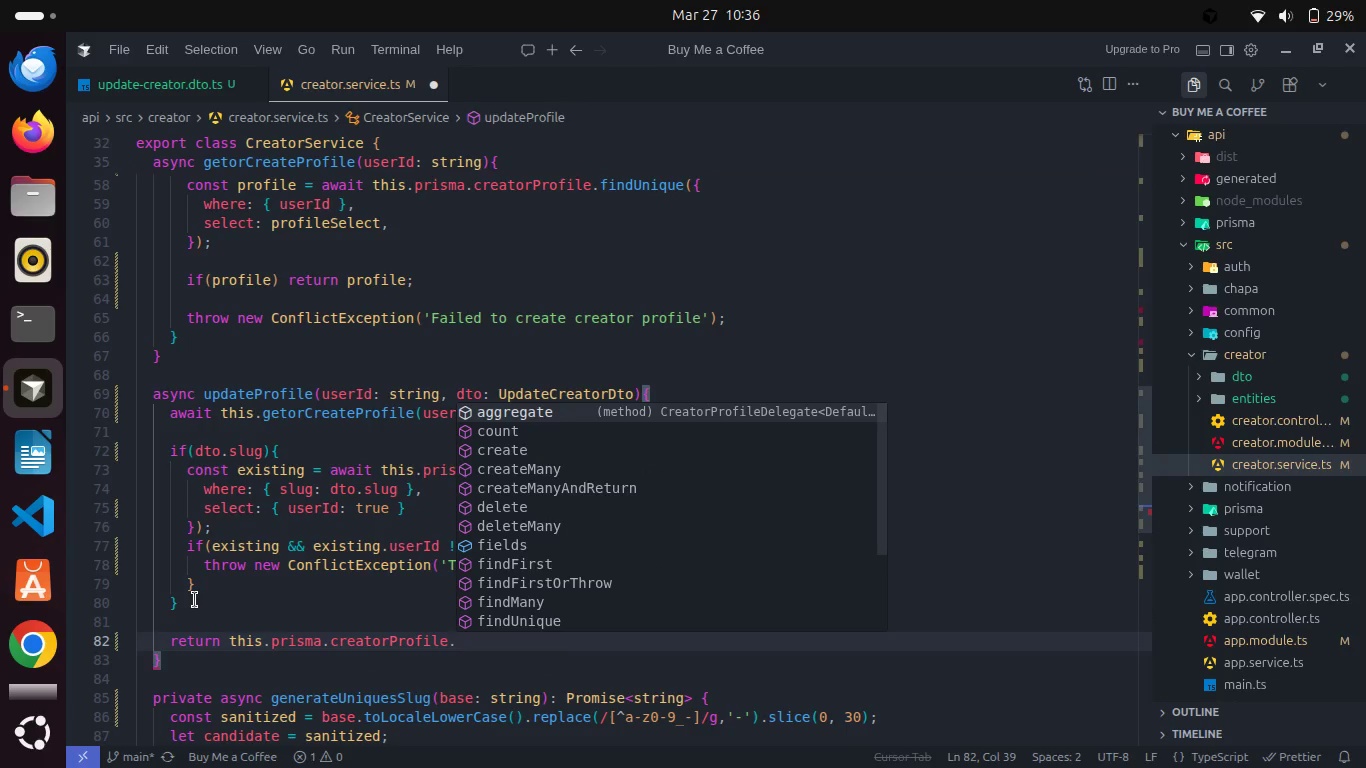 
key(U)
 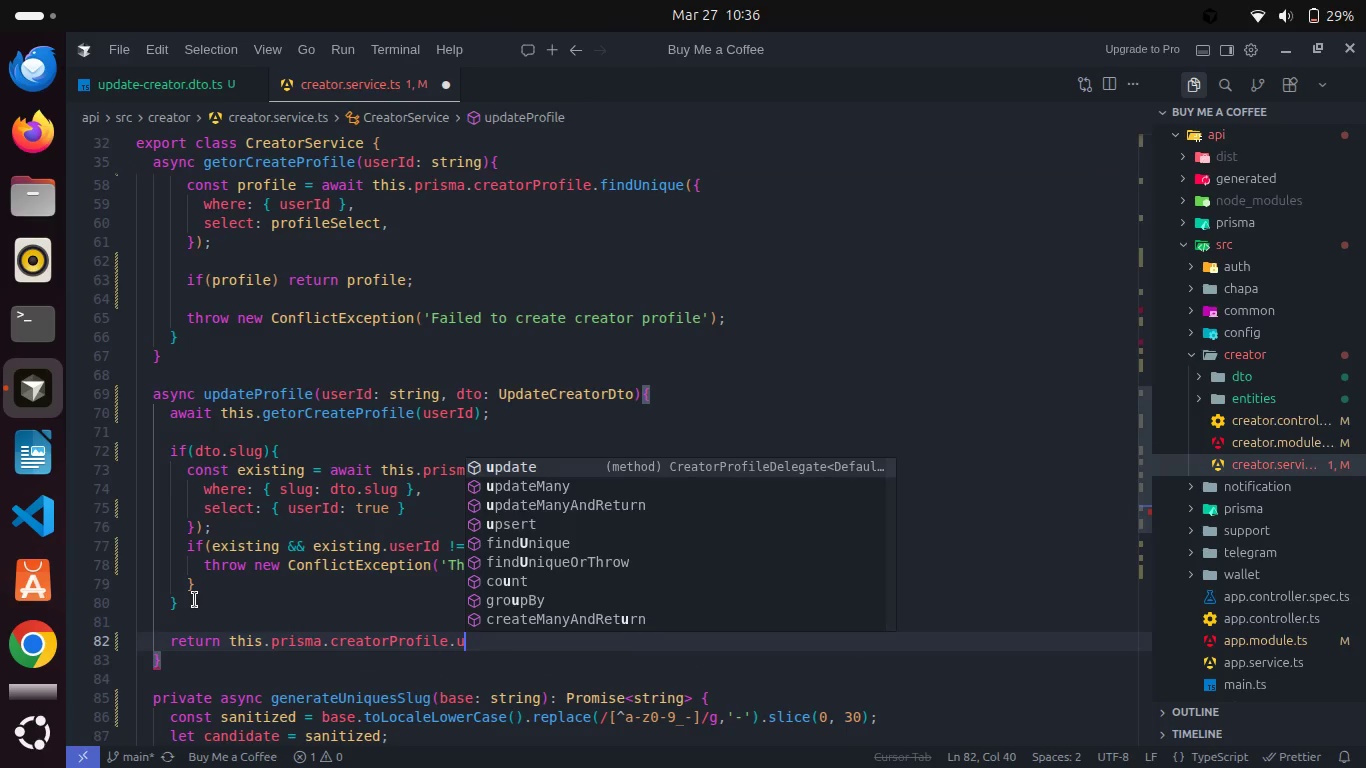 
key(Enter)
 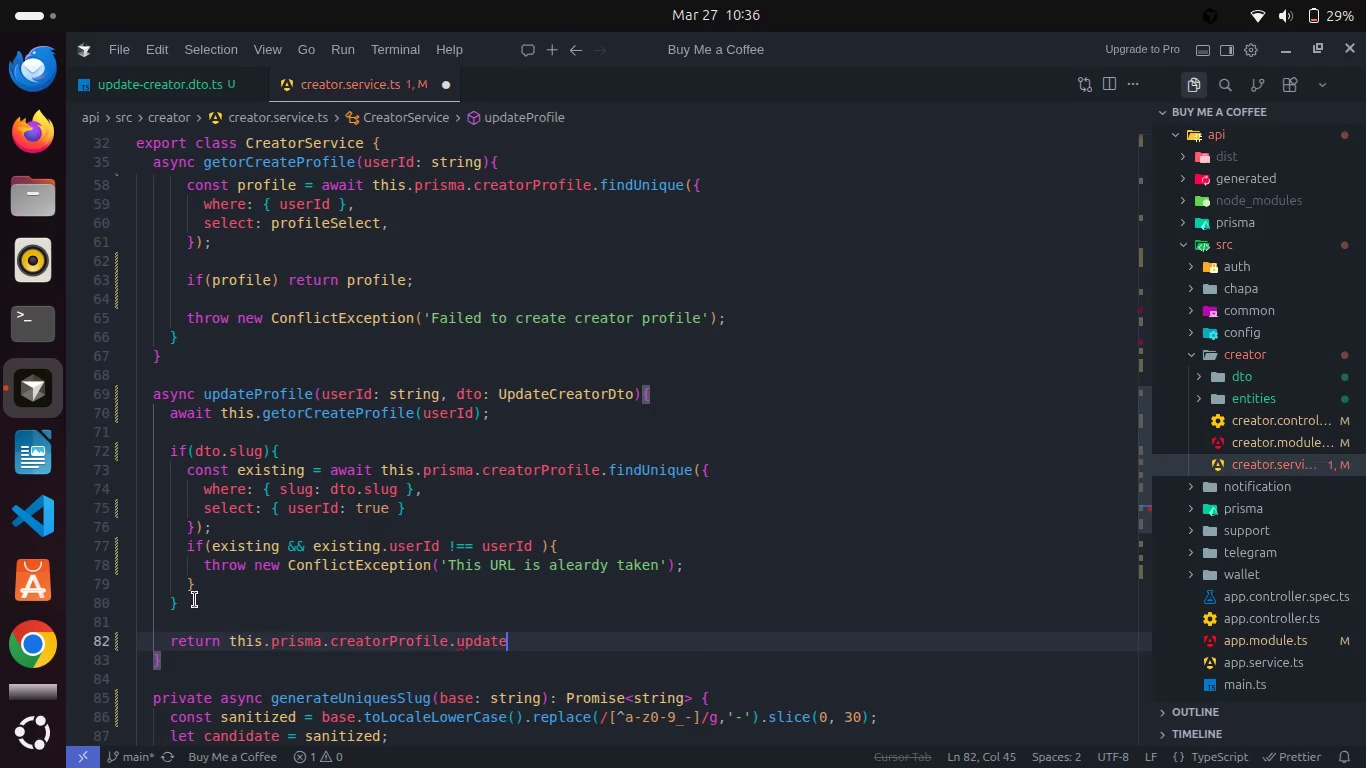 
key(Shift+BracketLeft)
 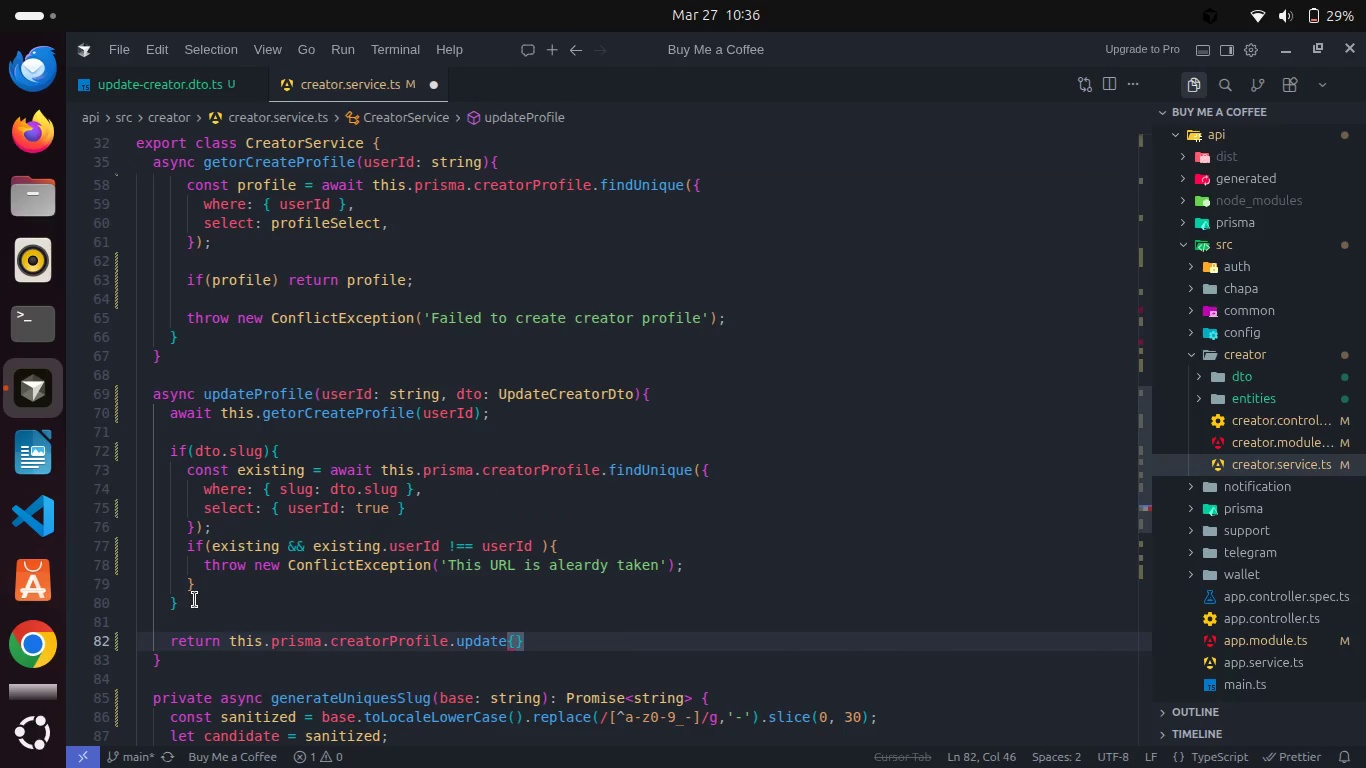 
key(Backspace)
 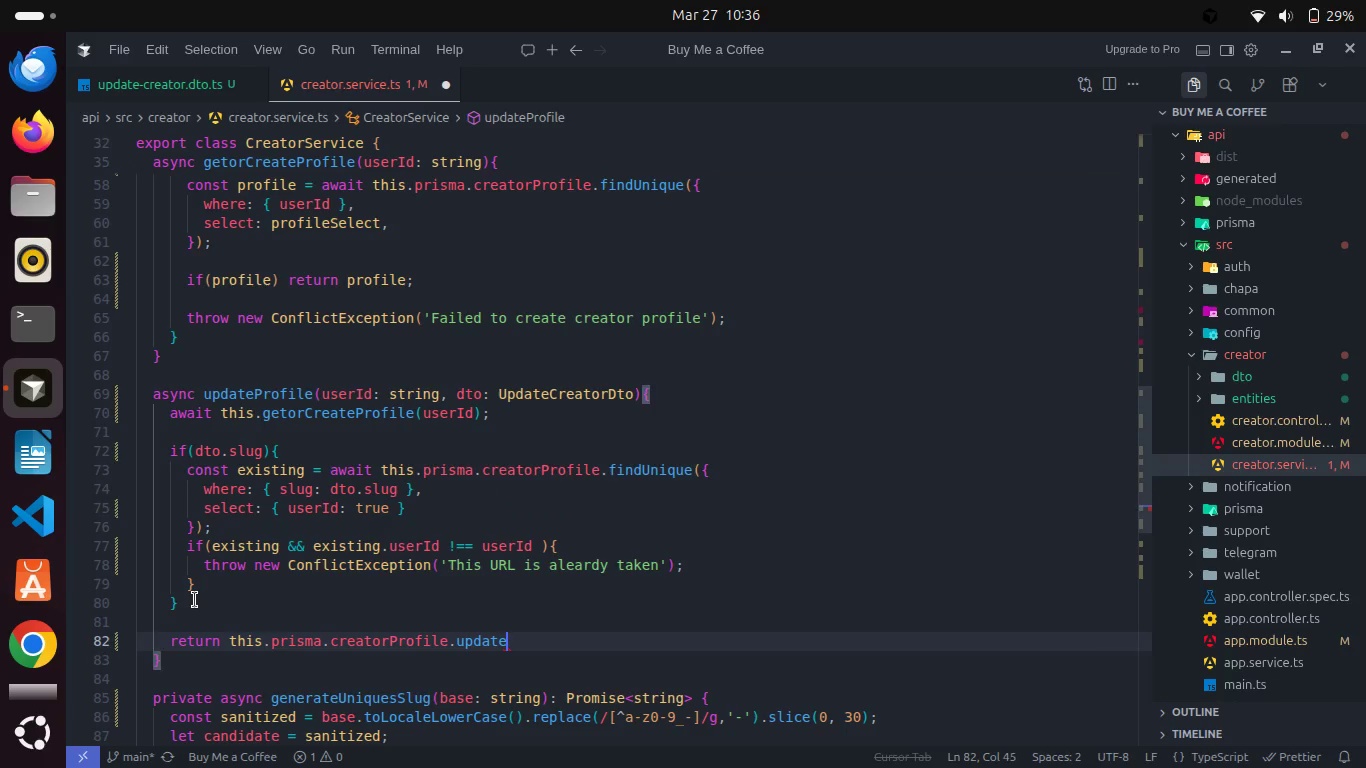 
key(Shift+ShiftRight)
 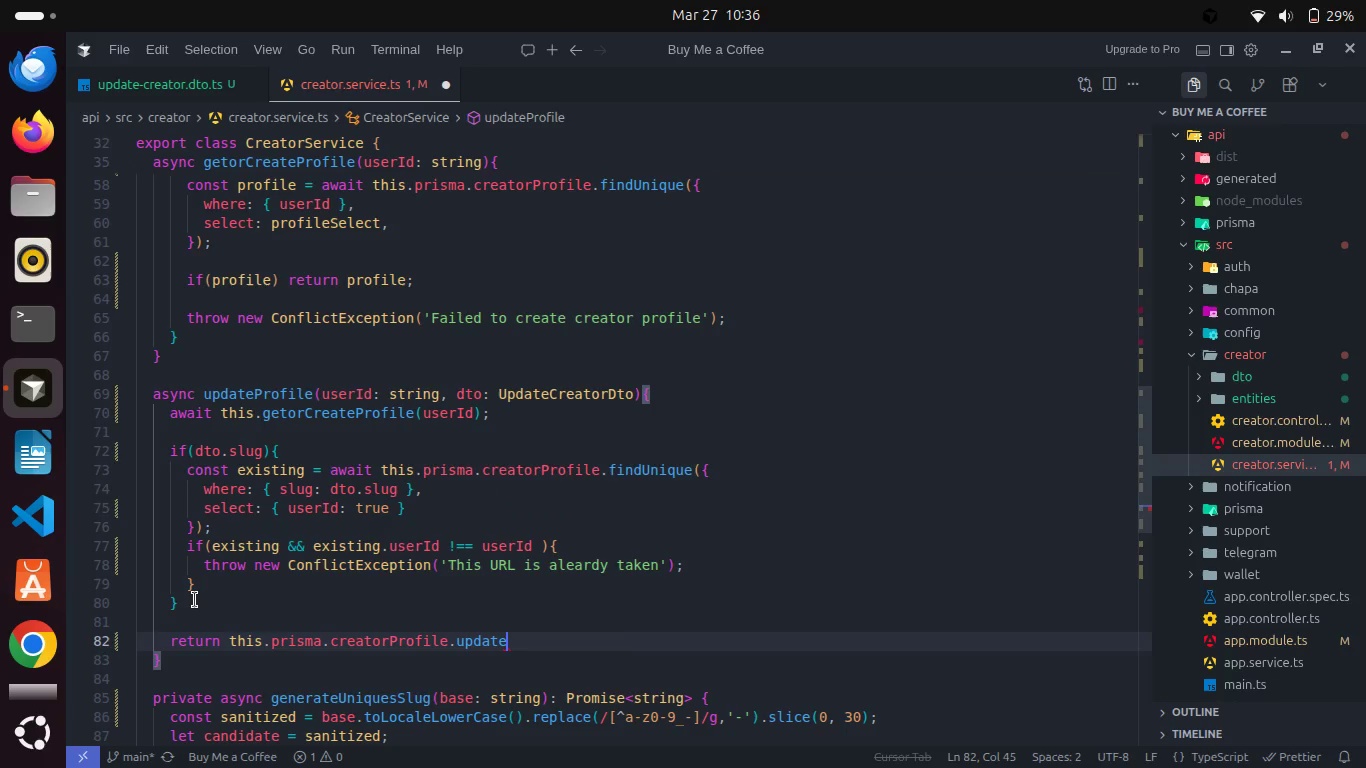 
key(Shift+9)
 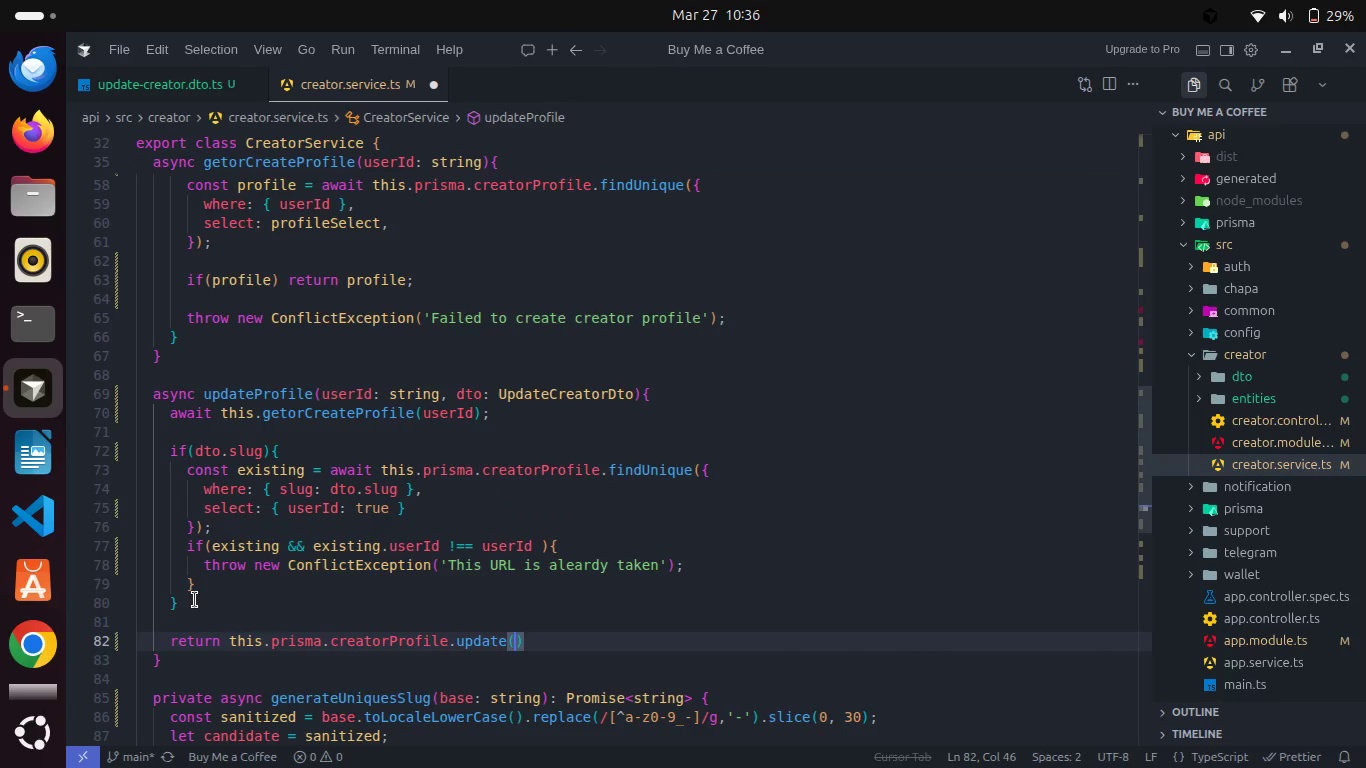 
key(Shift+ShiftRight)
 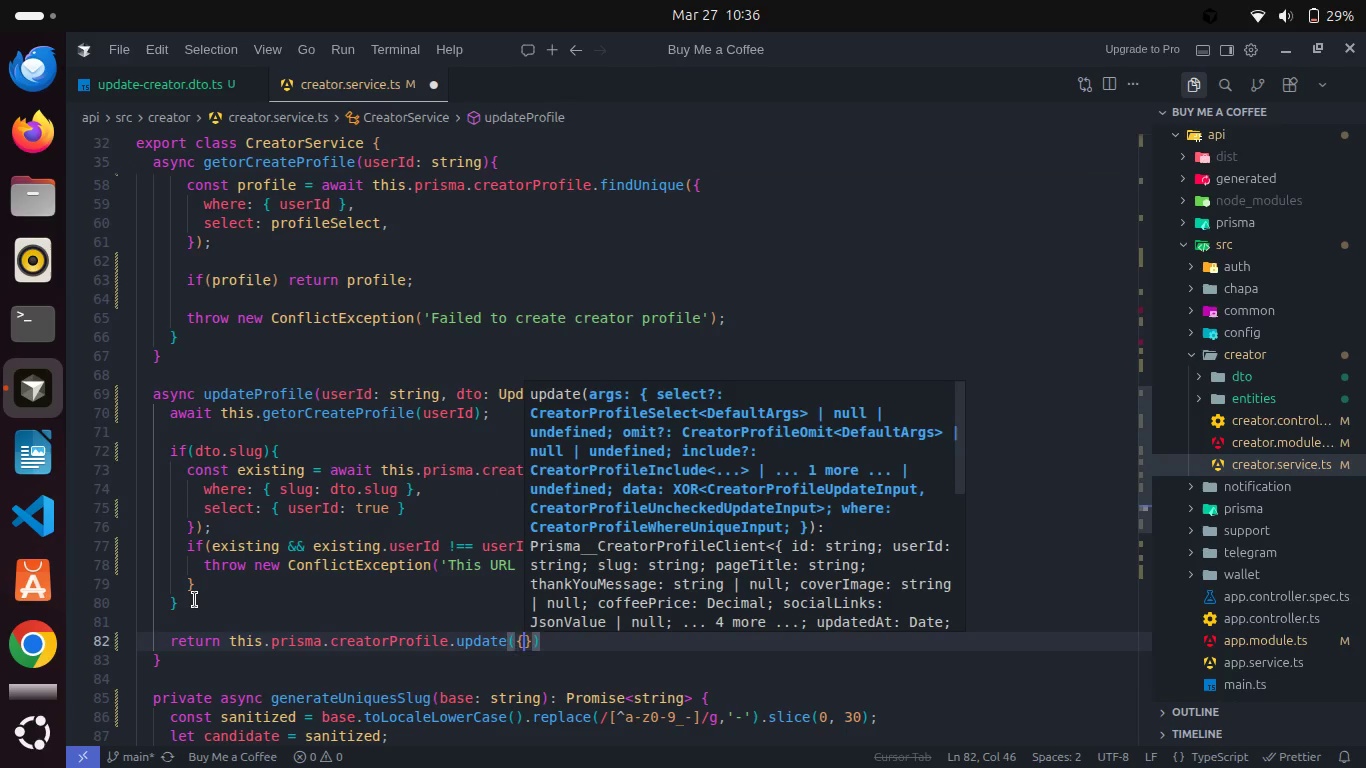 
key(Shift+BracketLeft)
 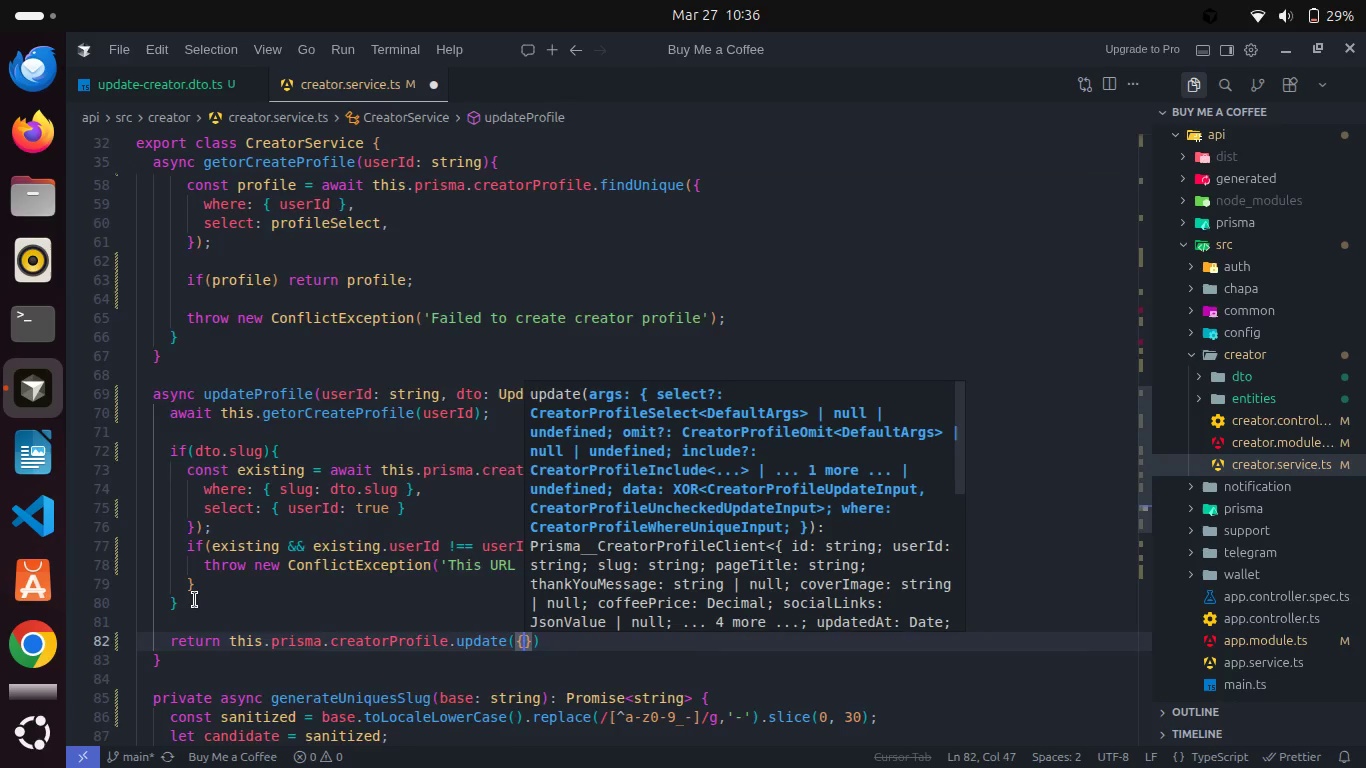 
key(Enter)
 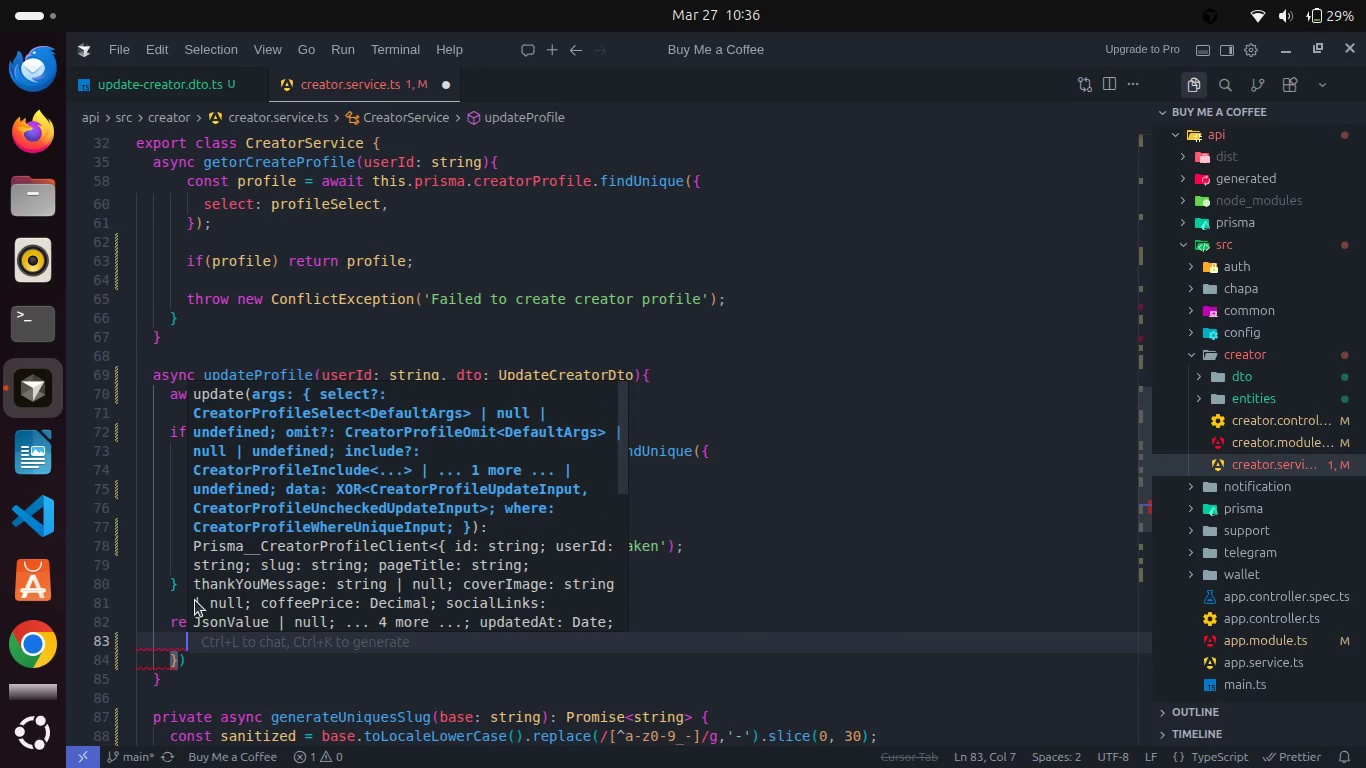 
type(whe)
 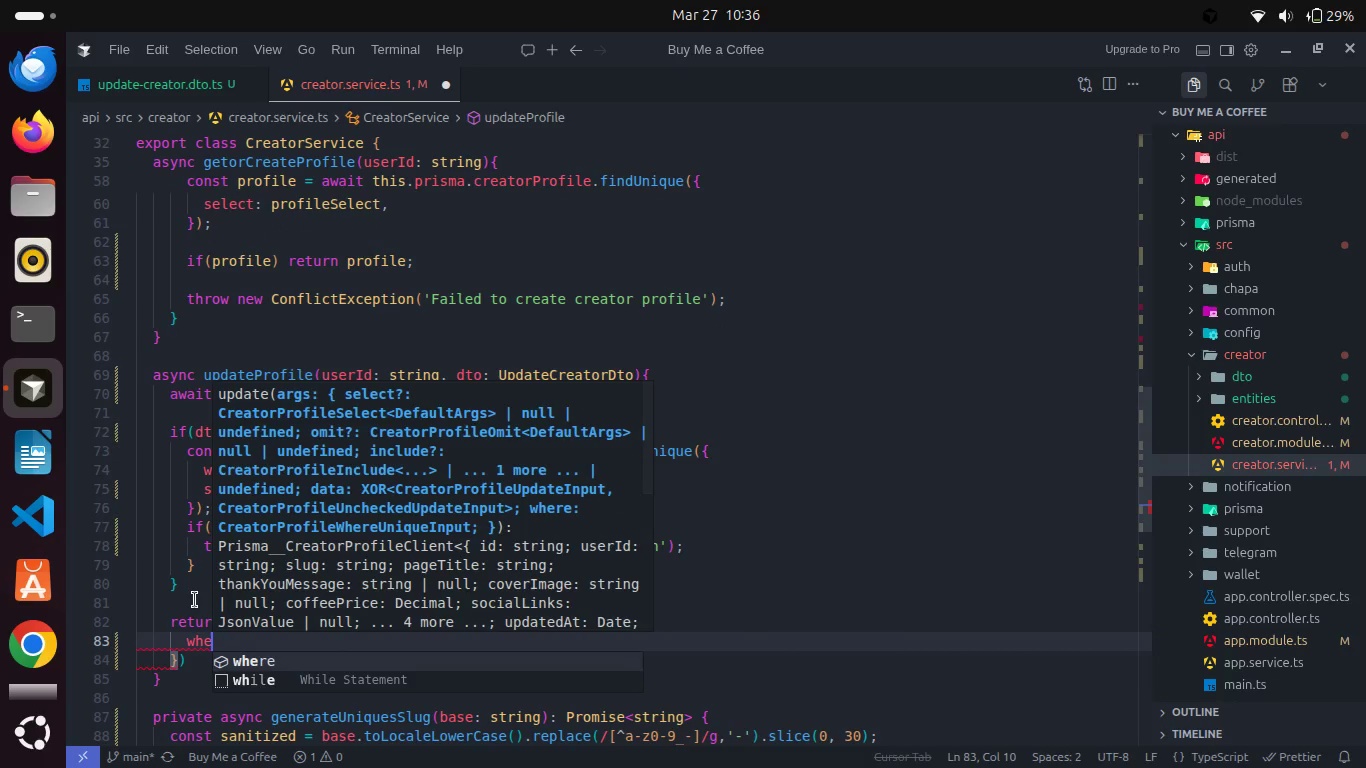 
key(Enter)
 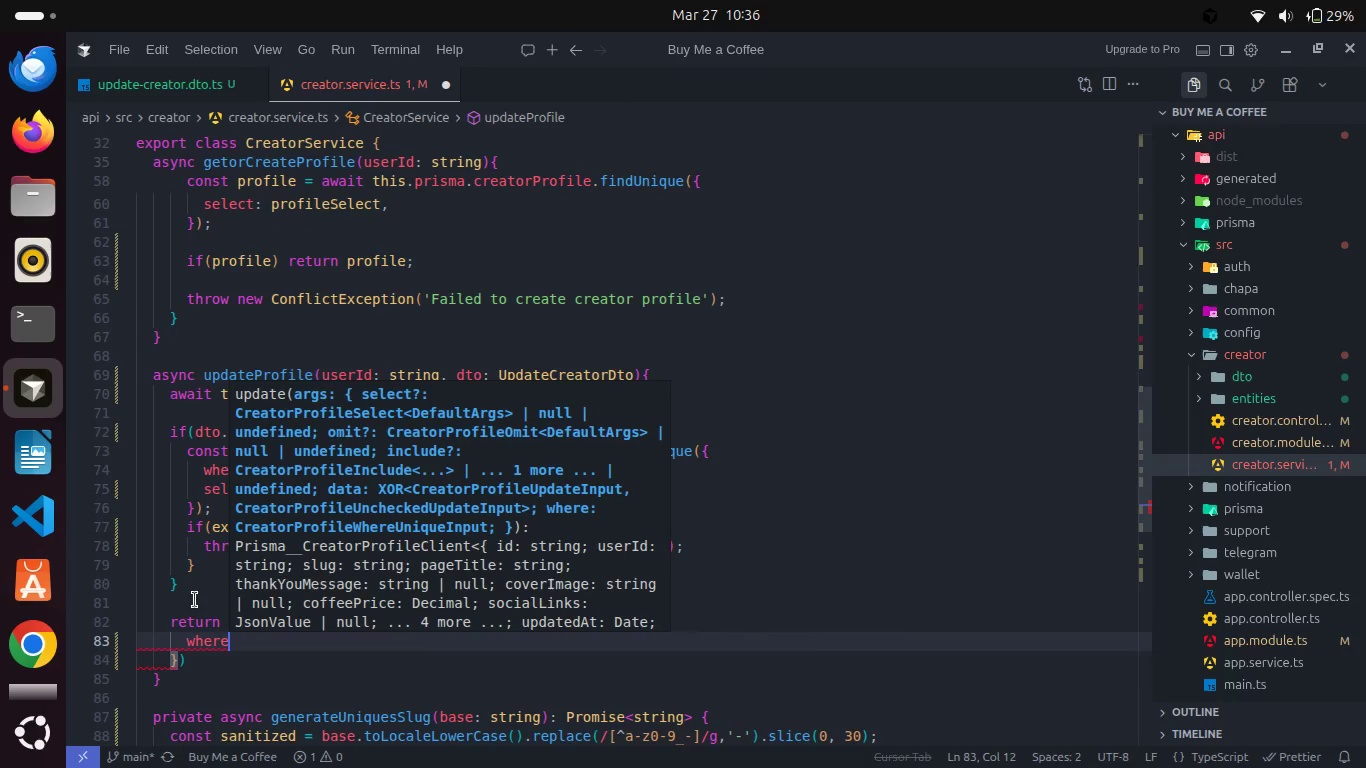 
type(: { userI)
 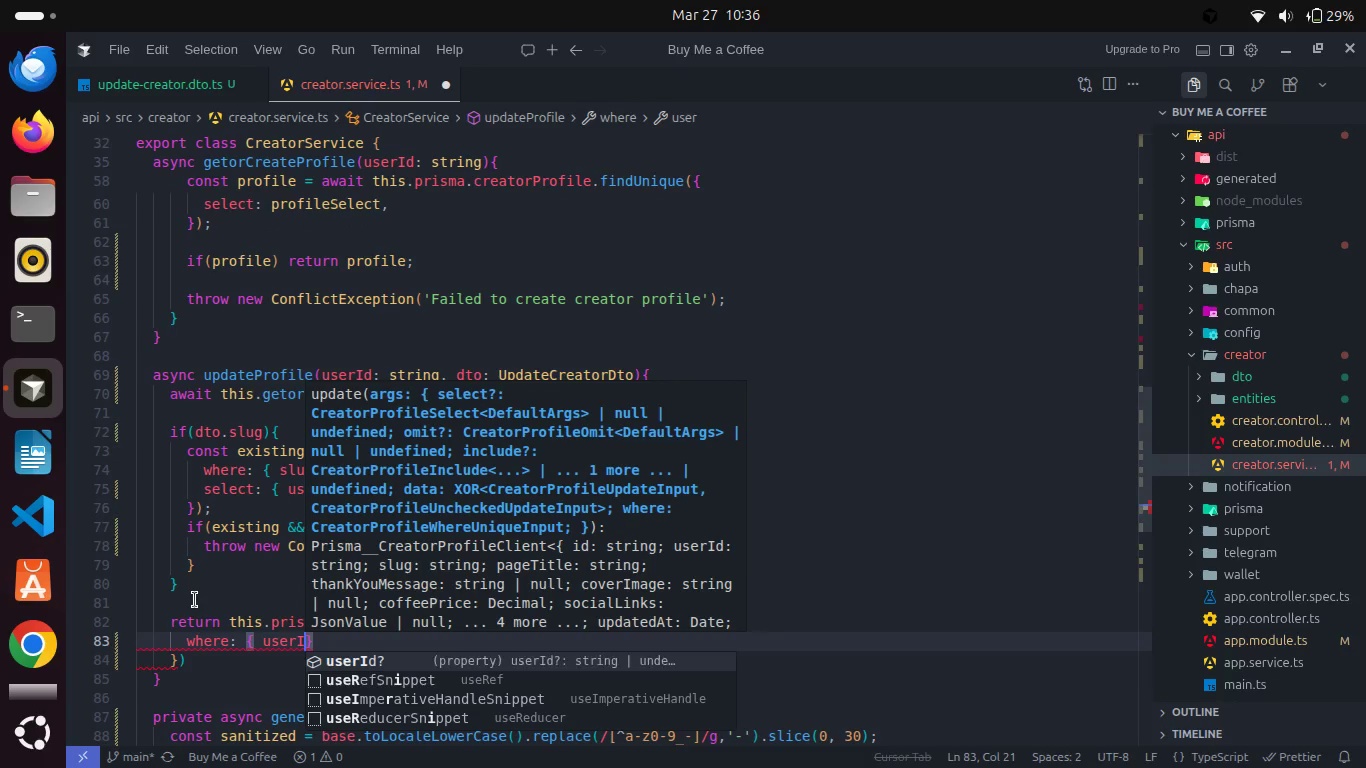 
key(Enter)
 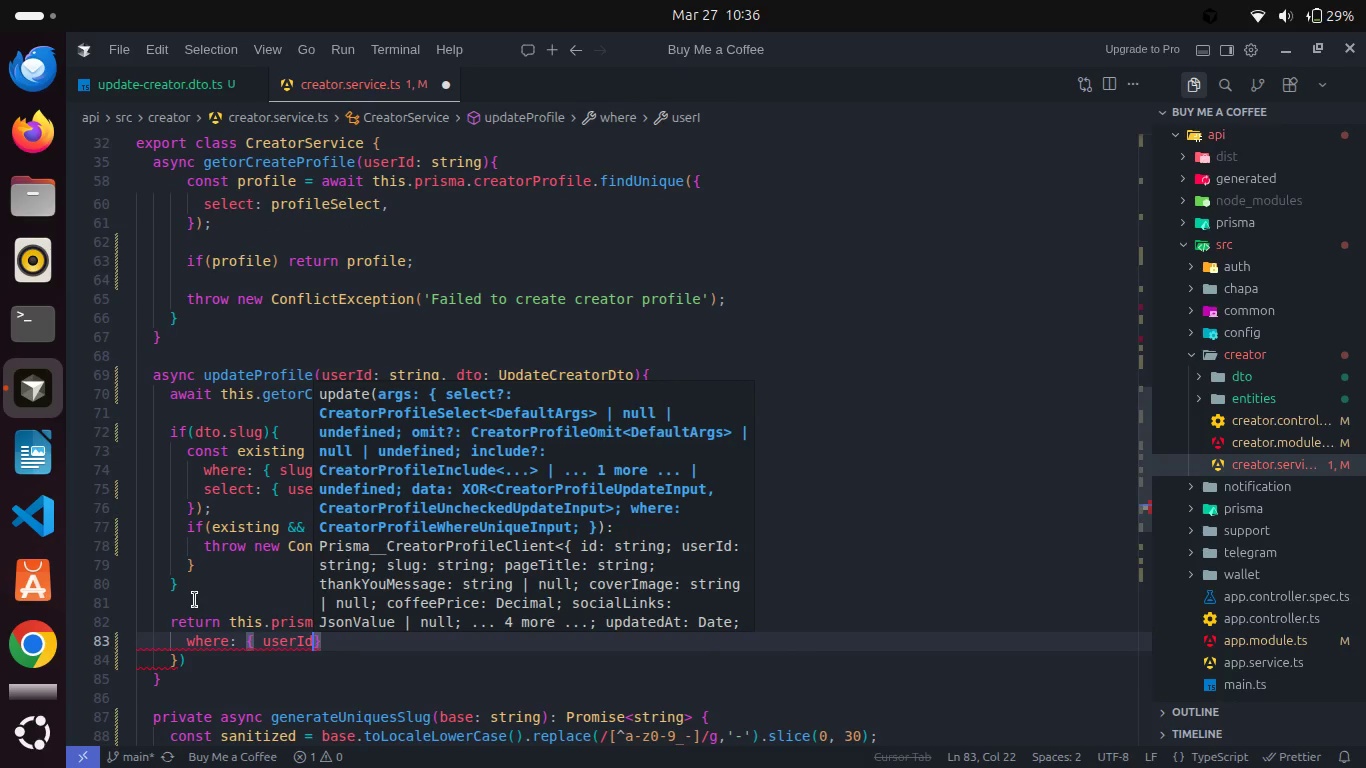 
key(Space)
 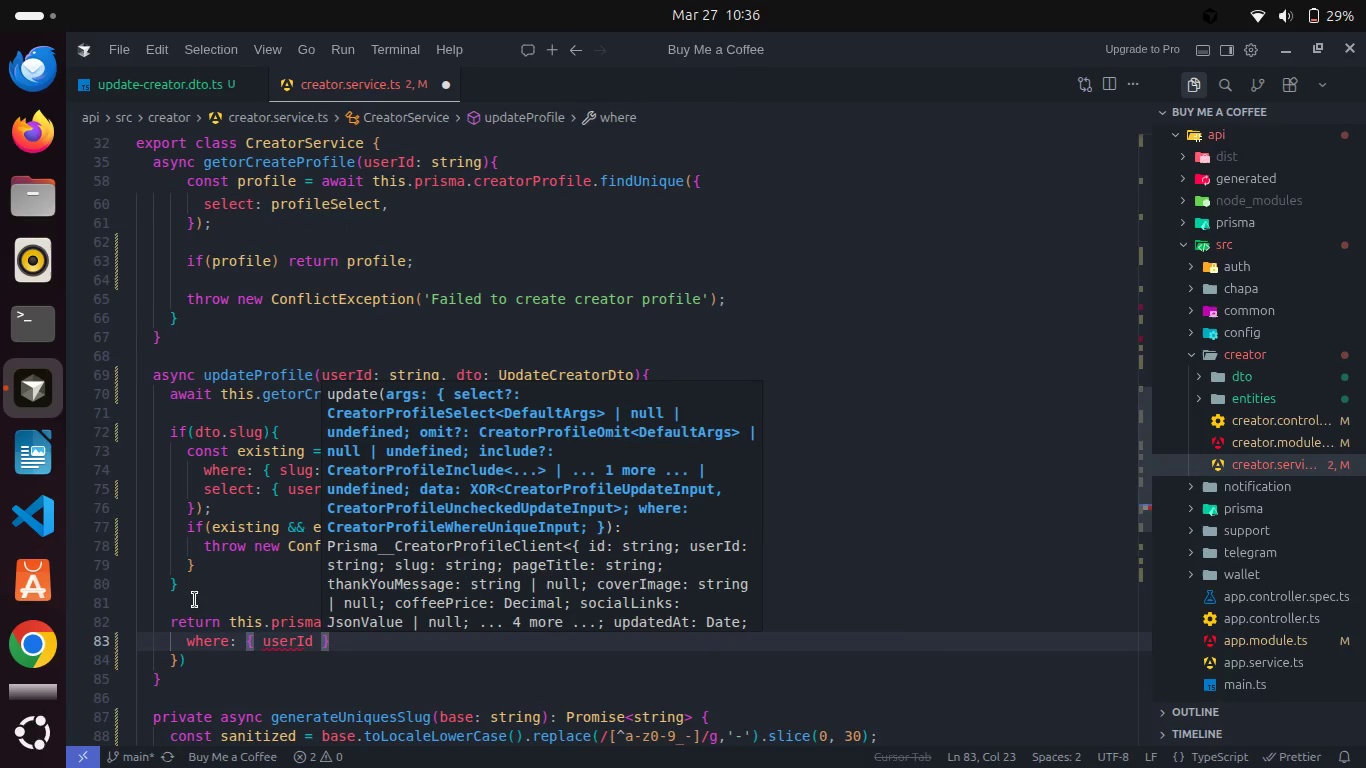 
key(ArrowRight)
 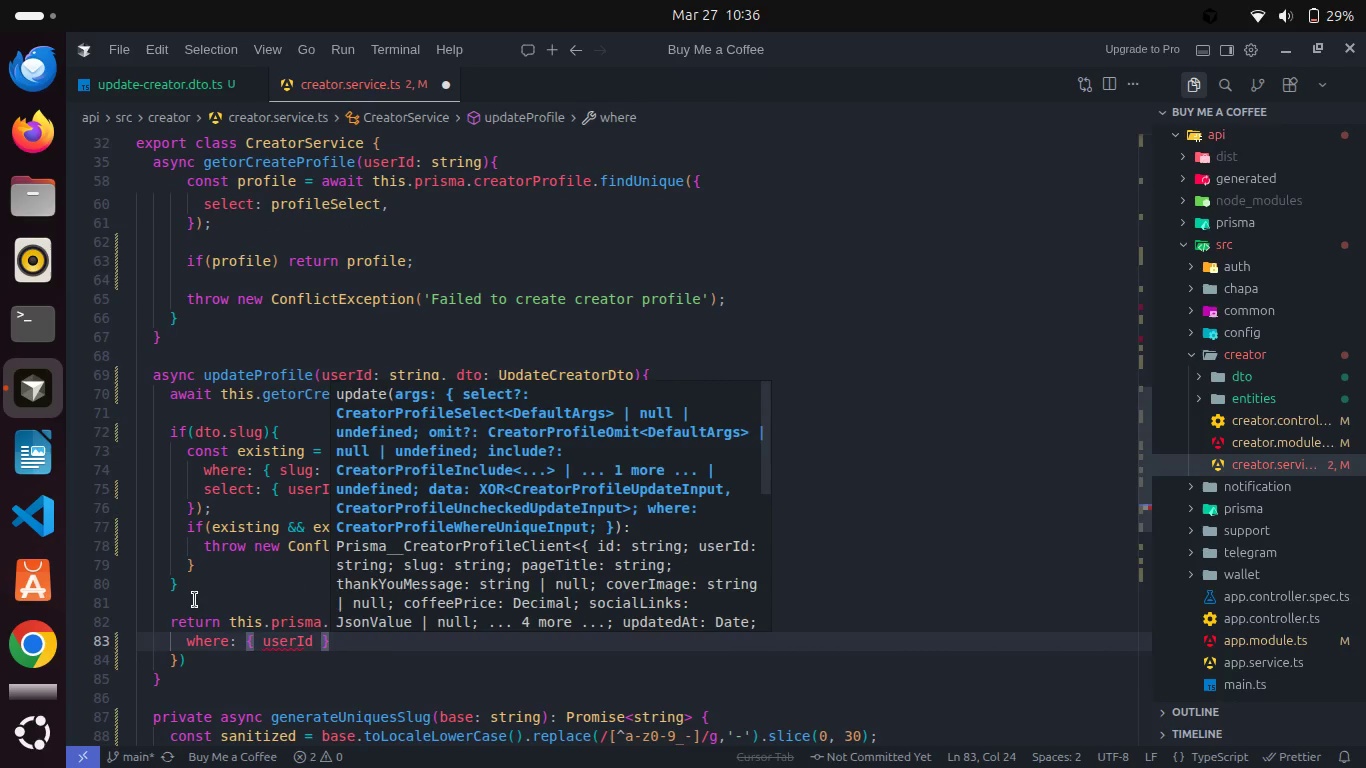 
key(Comma)
 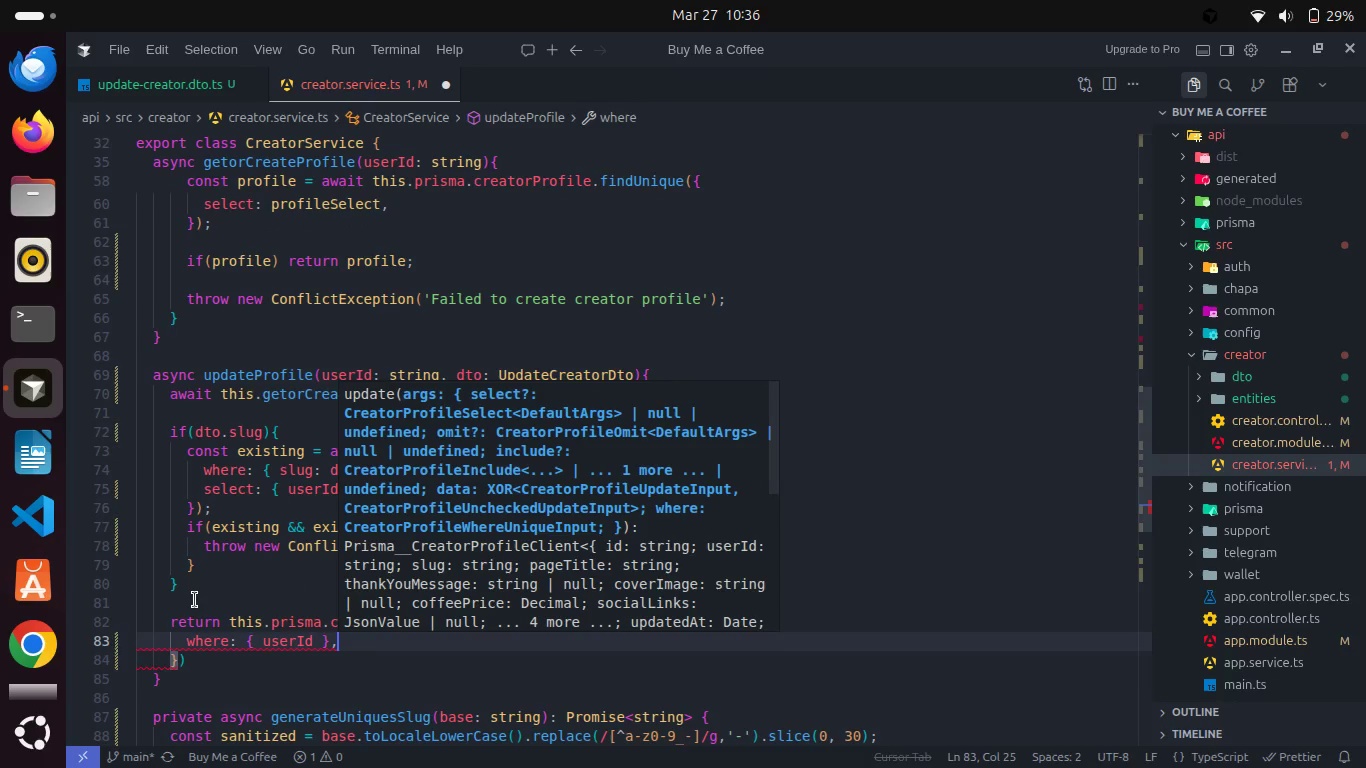 
key(Enter)
 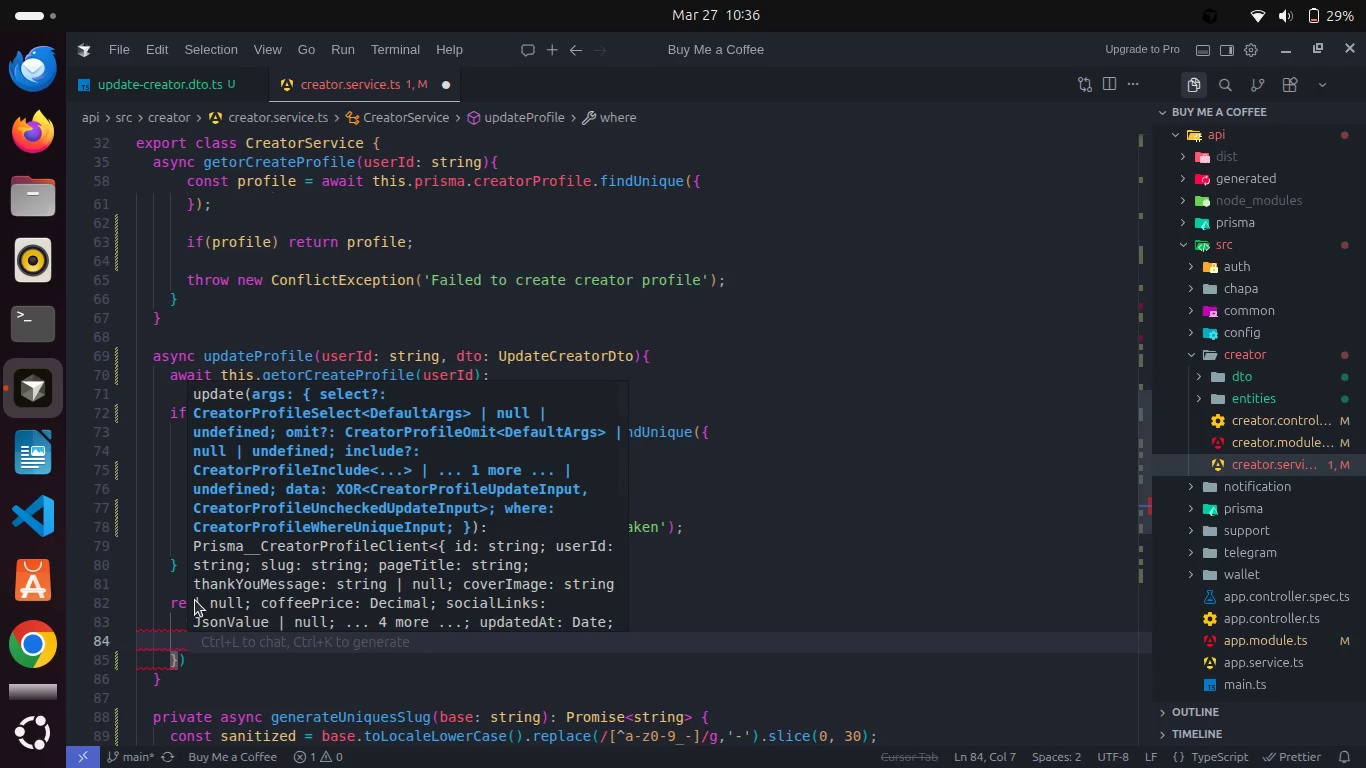 
type(da)
 